 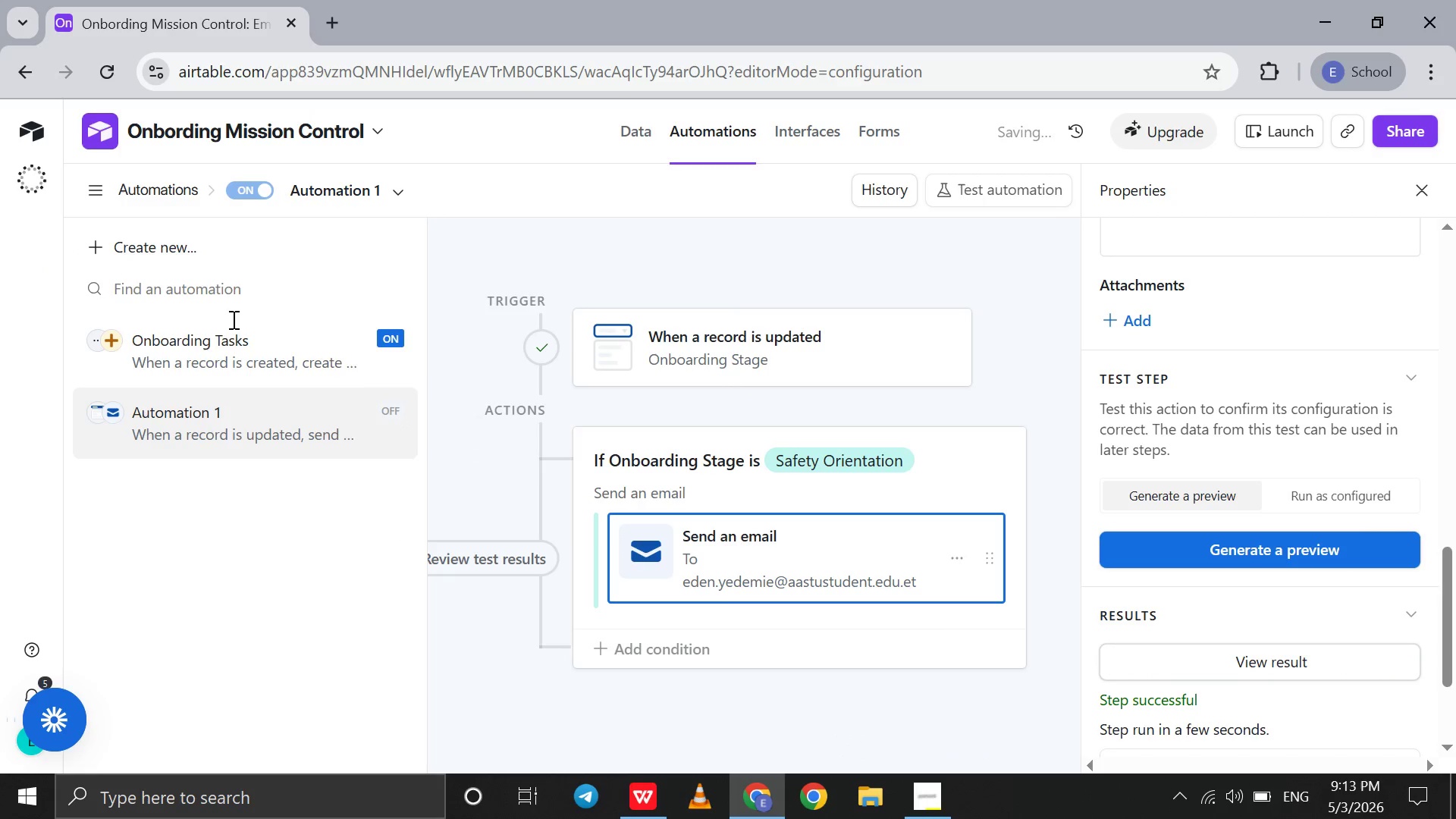 
double_click([217, 406])
 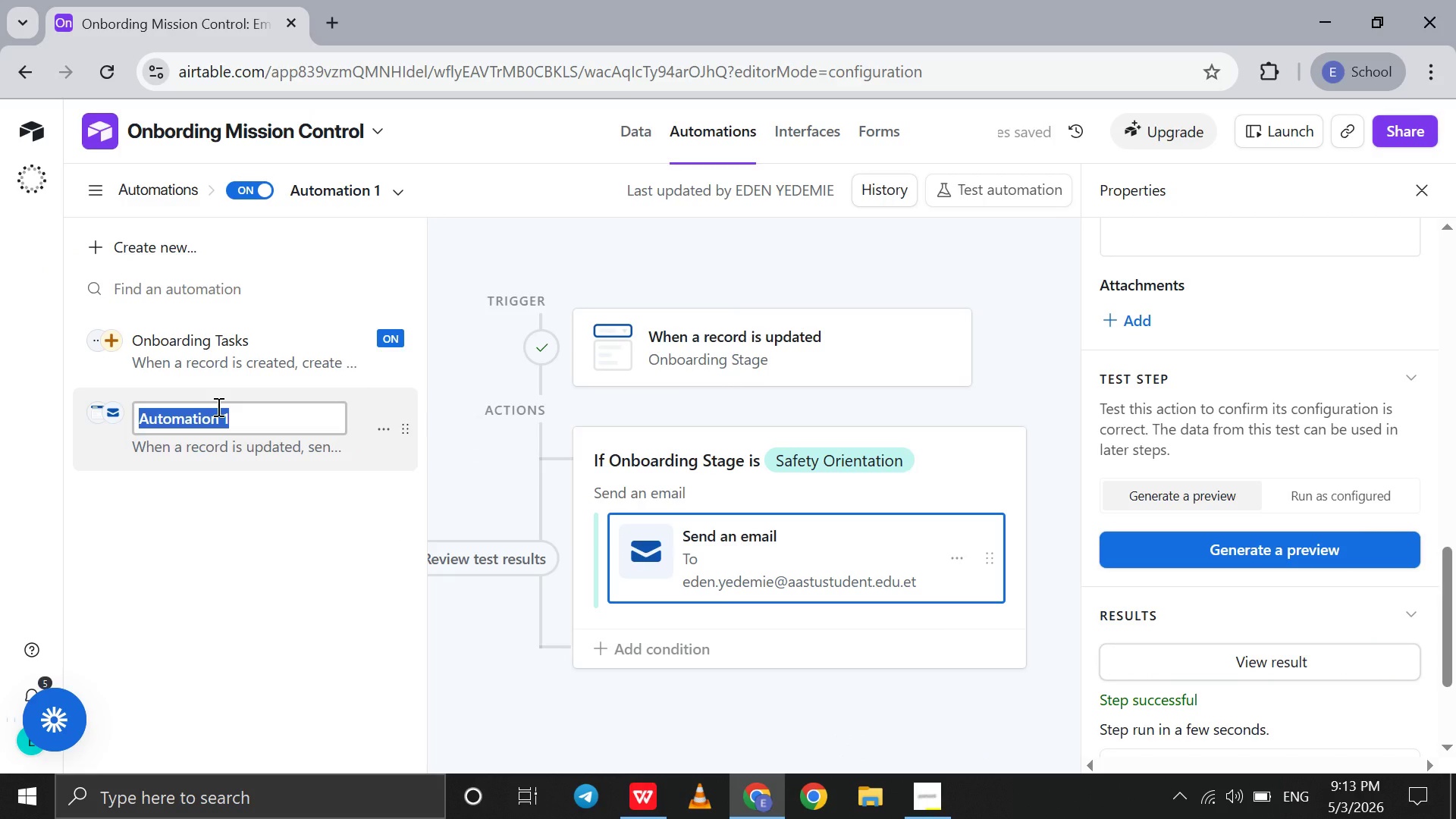 
type(HR Notification)
 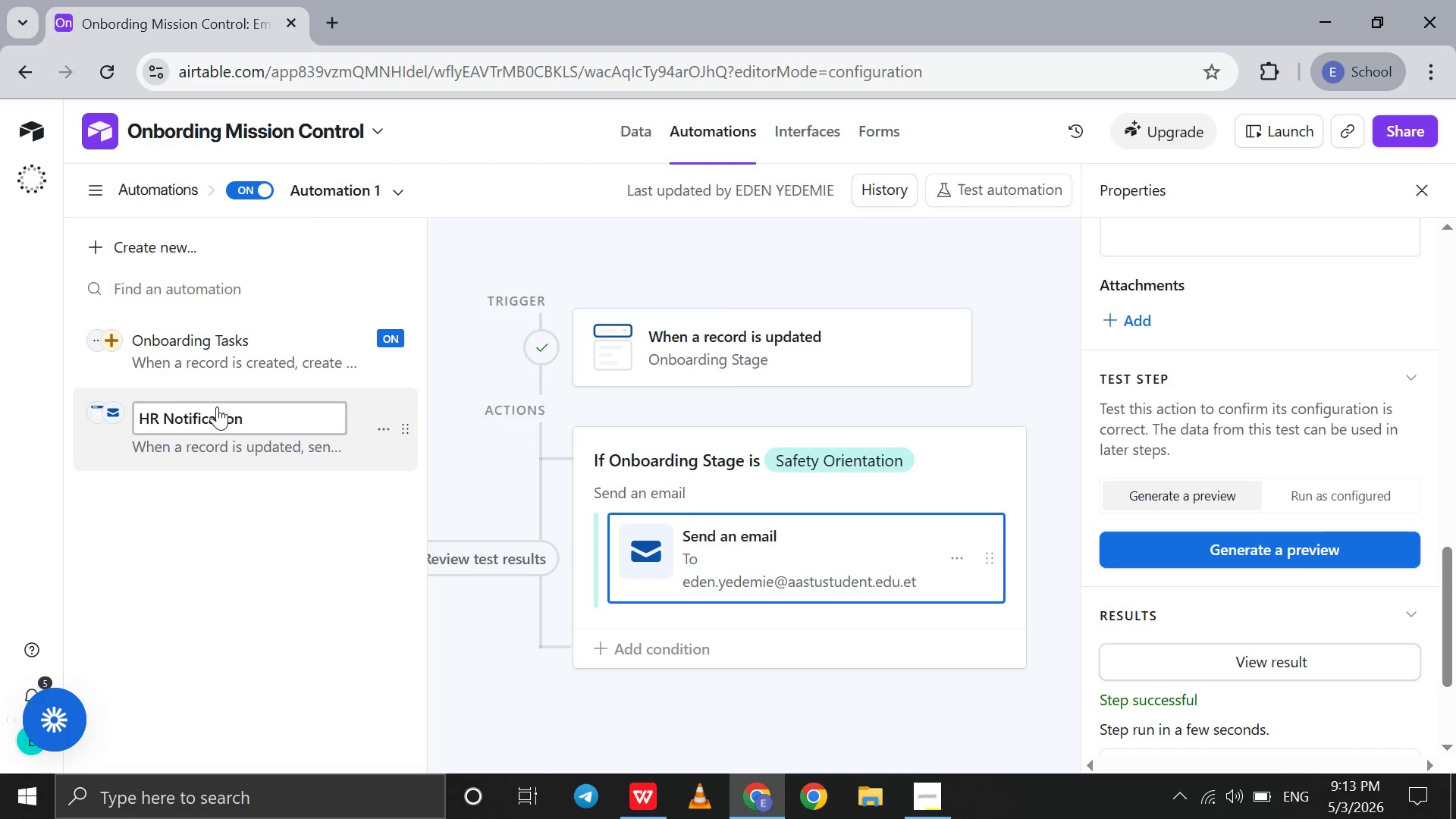 
 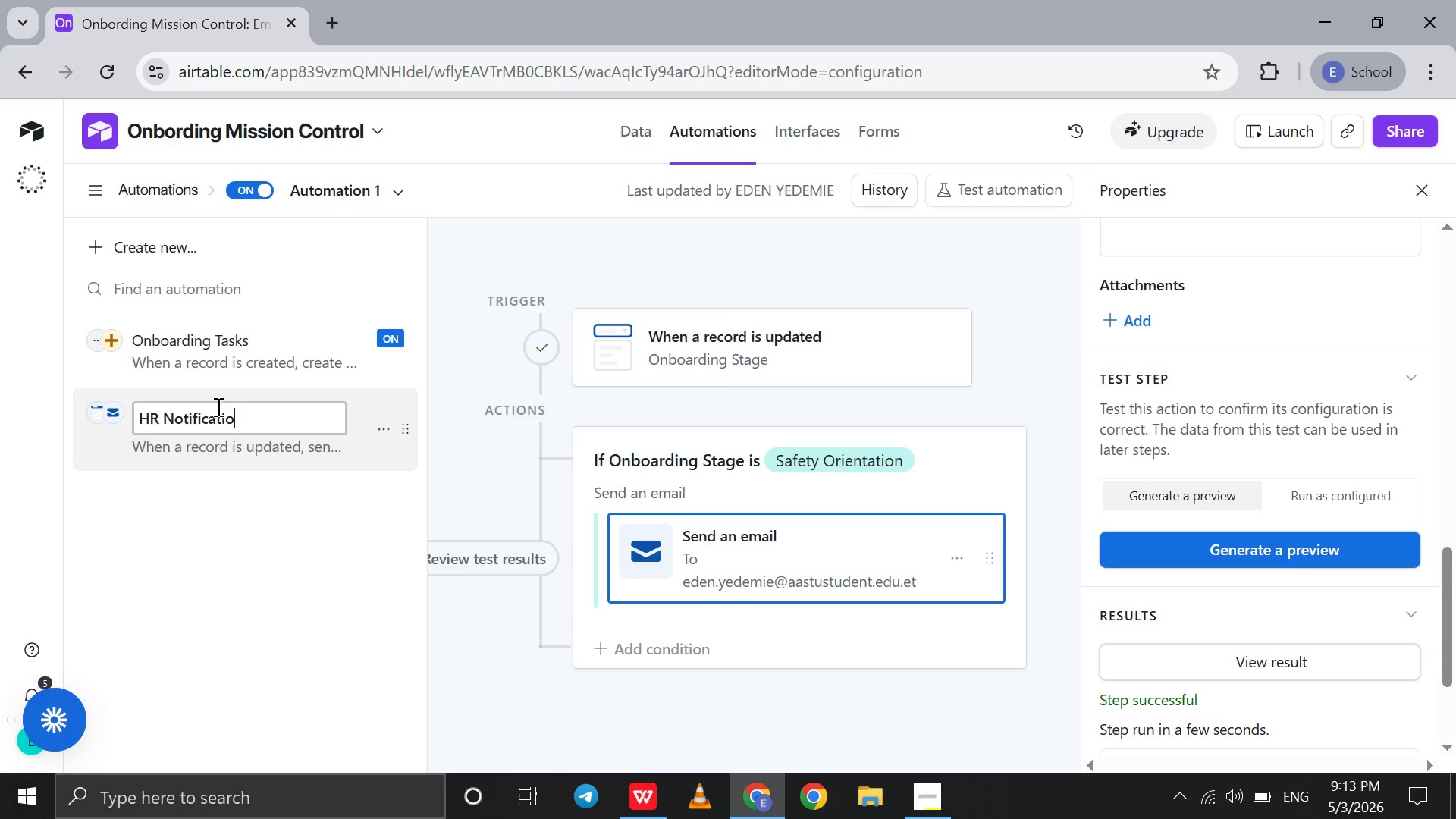 
key(Enter)
 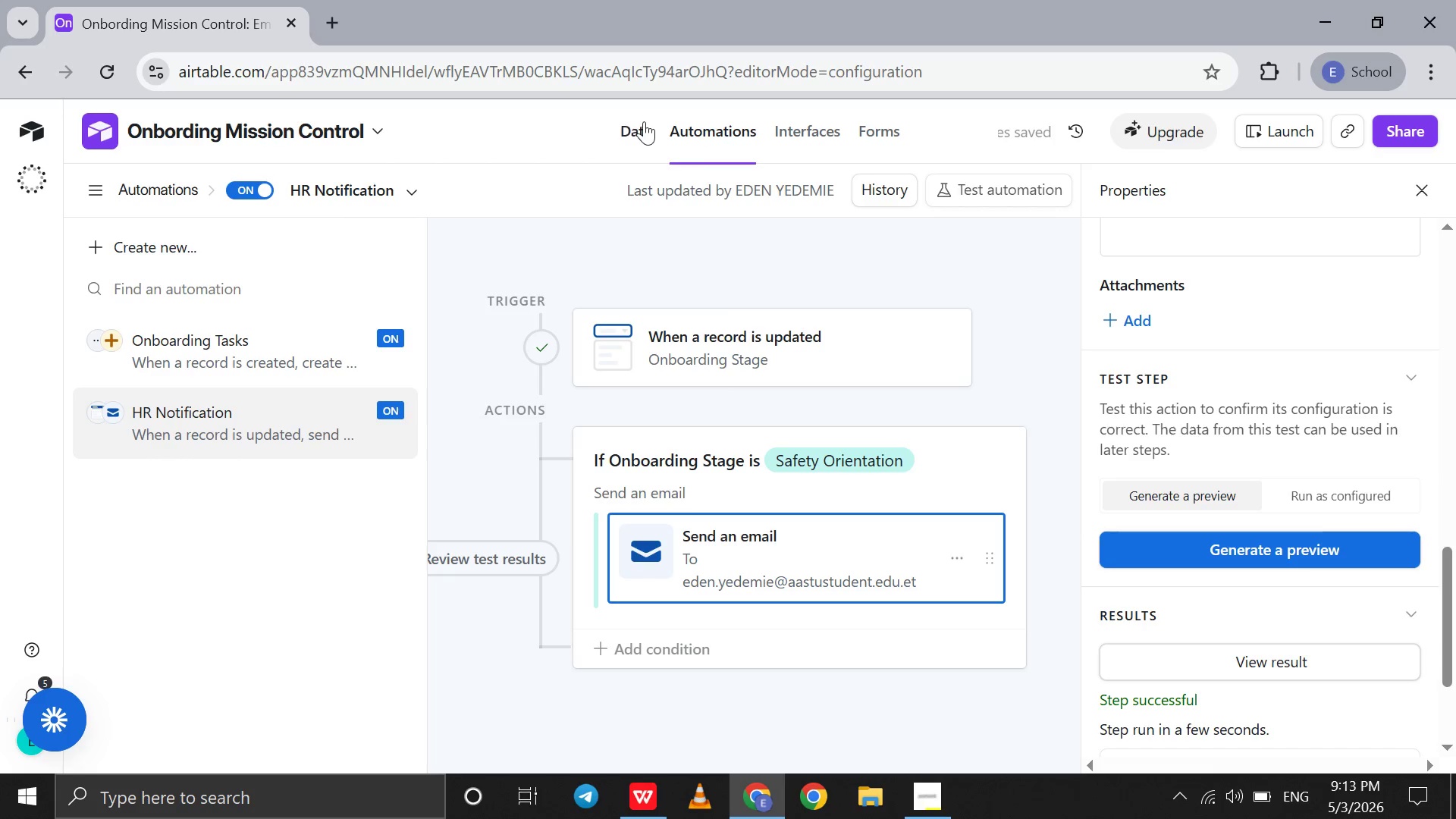 
left_click([644, 121])
 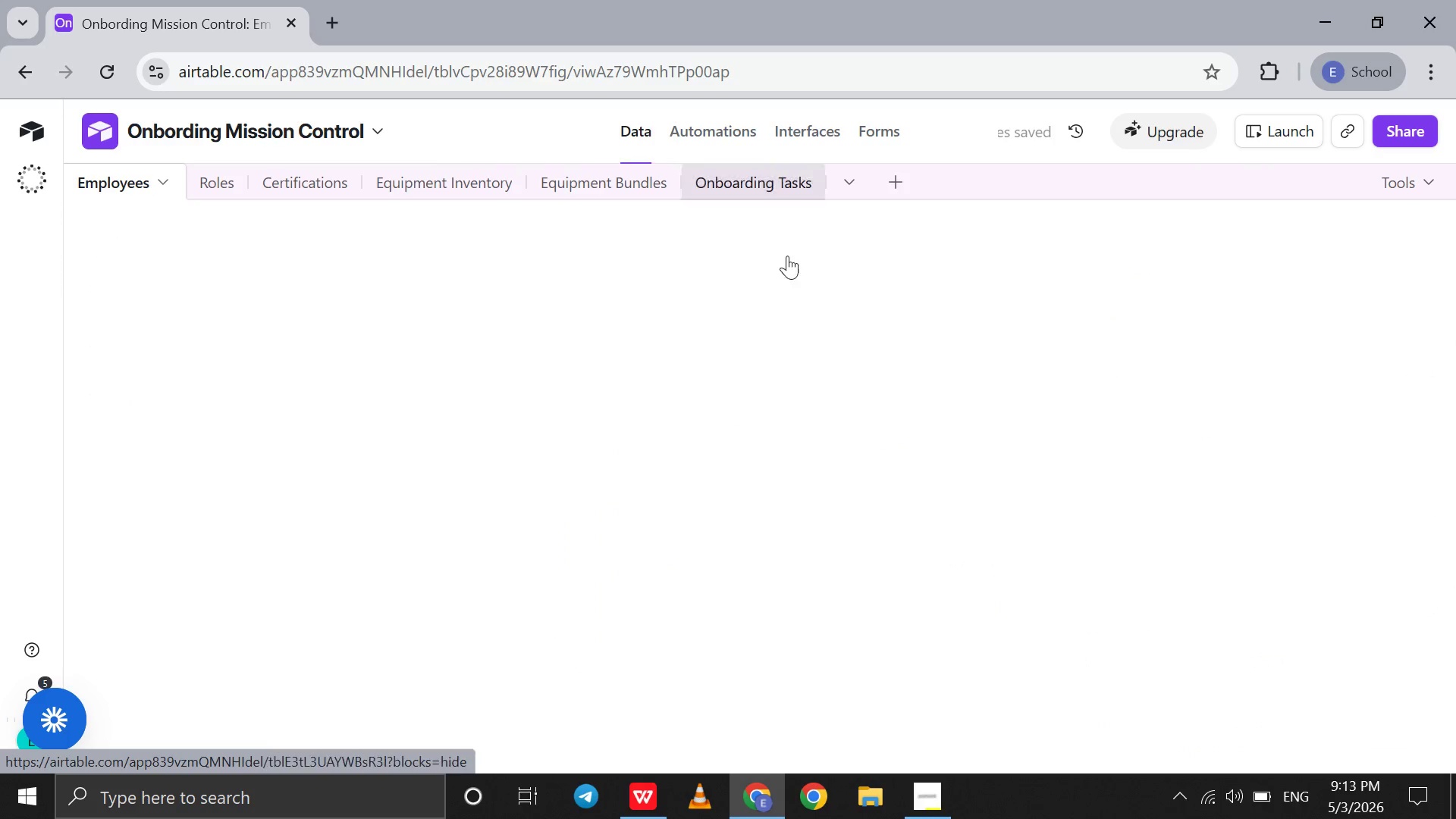 
mouse_move([821, 287])
 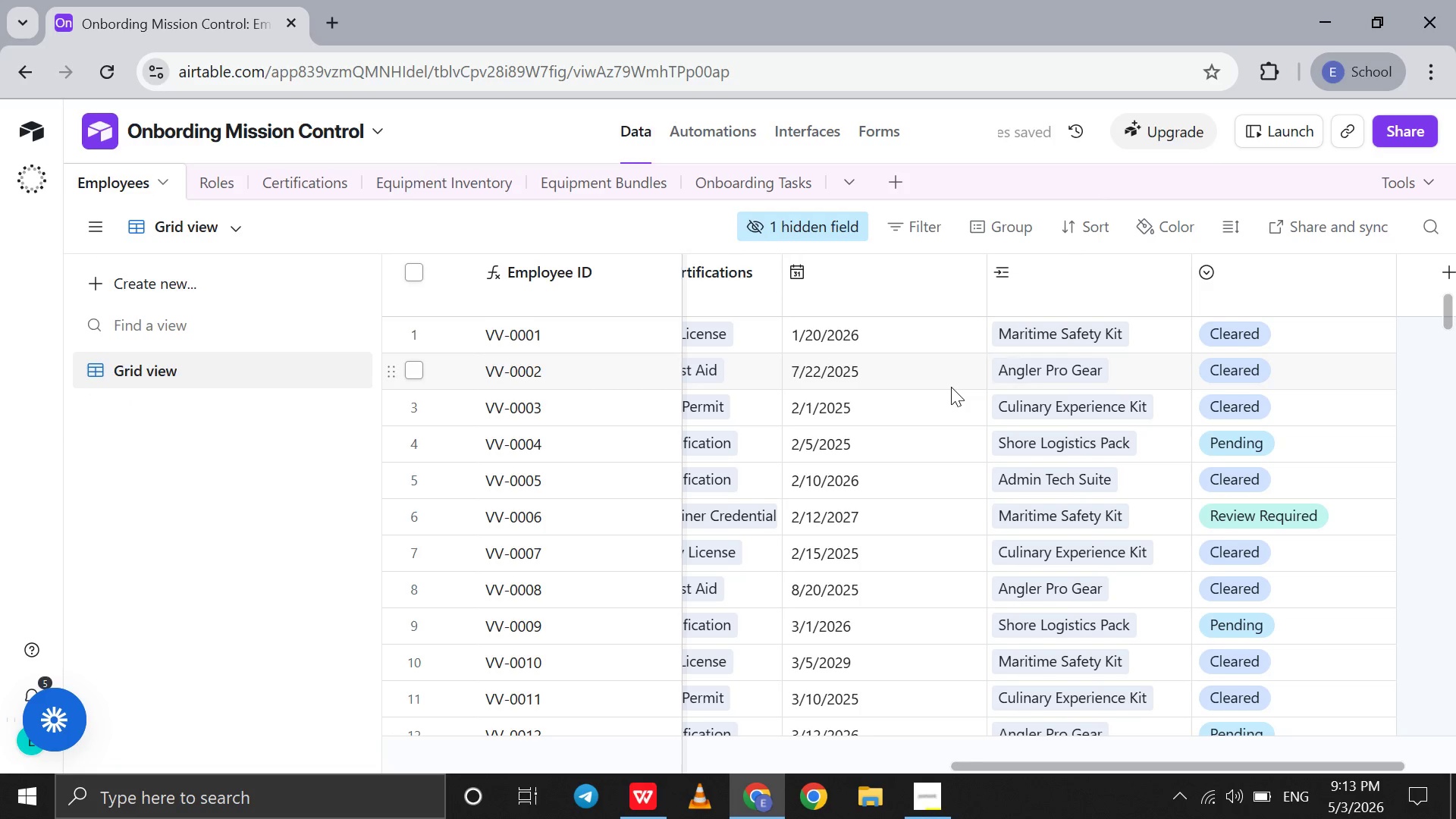 
scroll: coordinate [951, 387], scroll_direction: down, amount: 41.0
 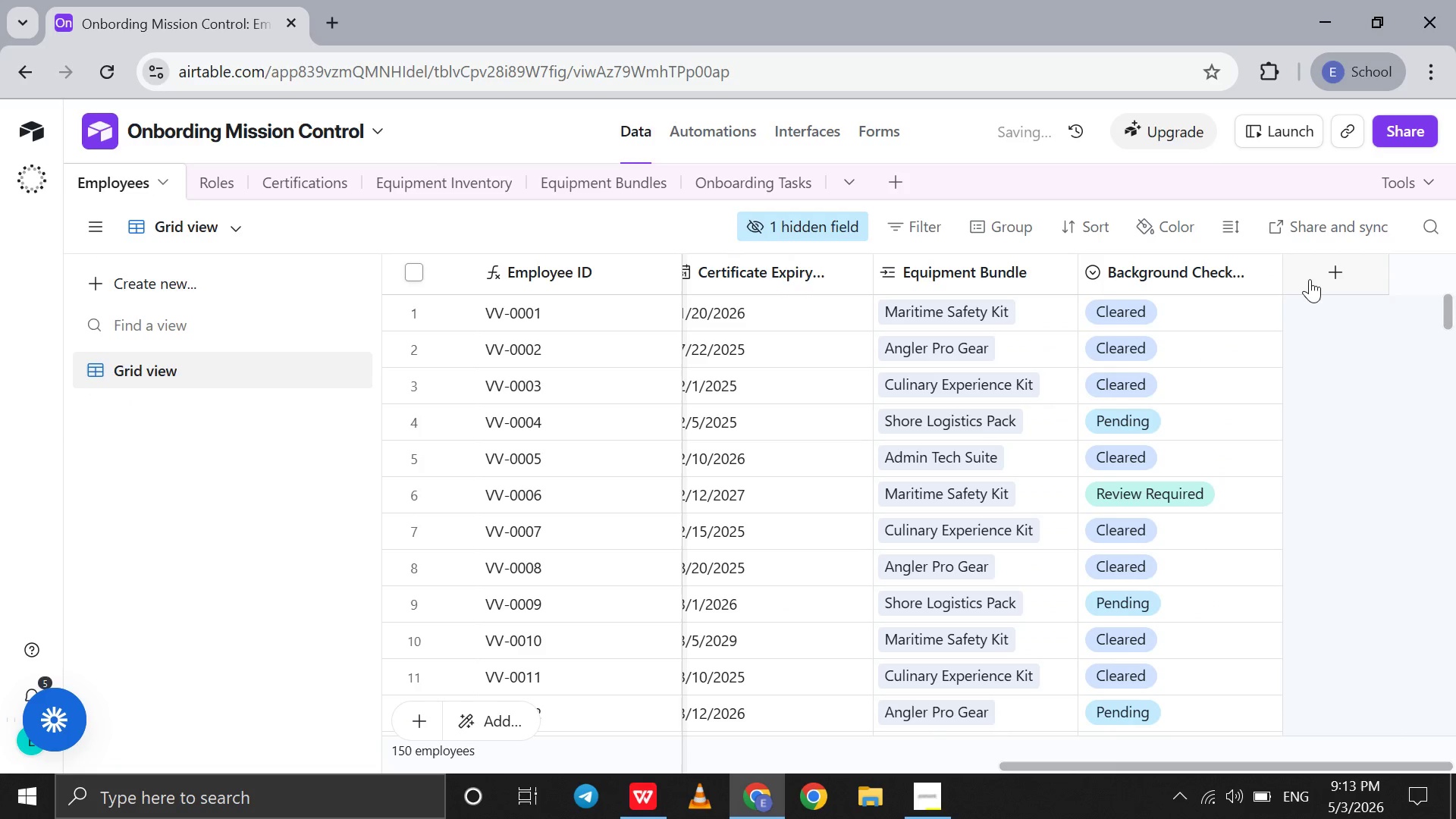 
left_click([1310, 279])
 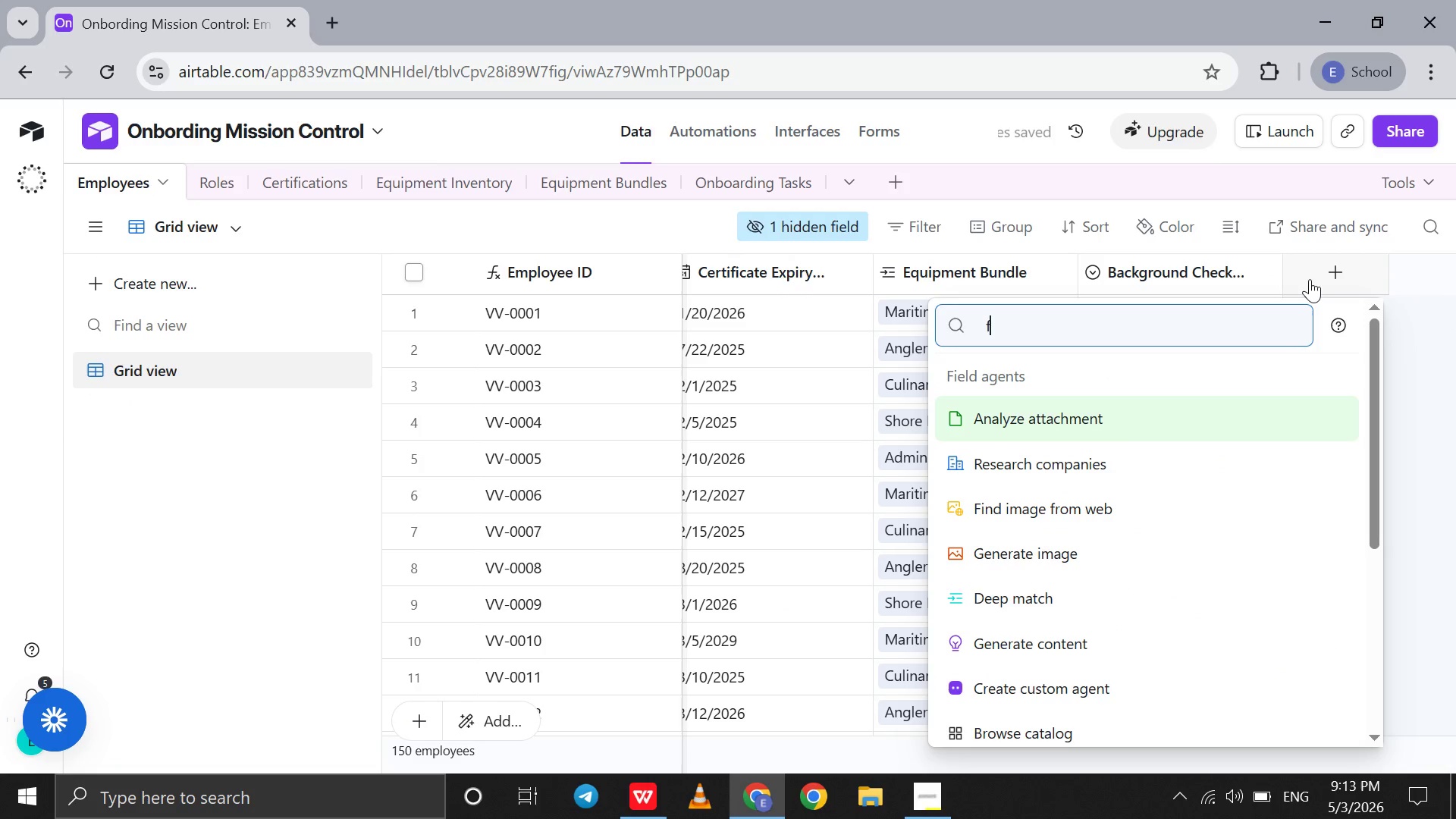 
type(f)
key(Backspace)
type(for)
 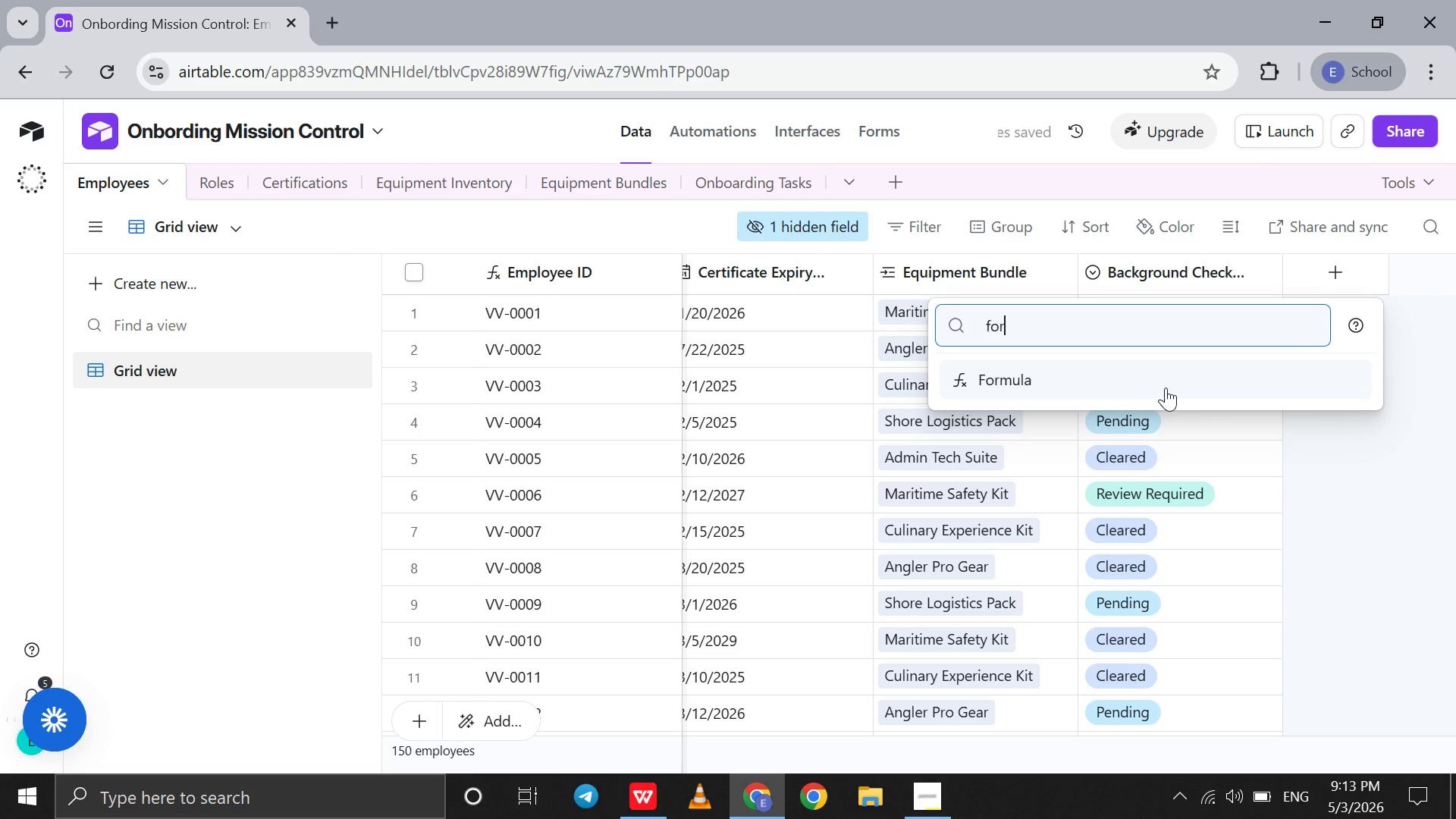 
left_click([1166, 388])
 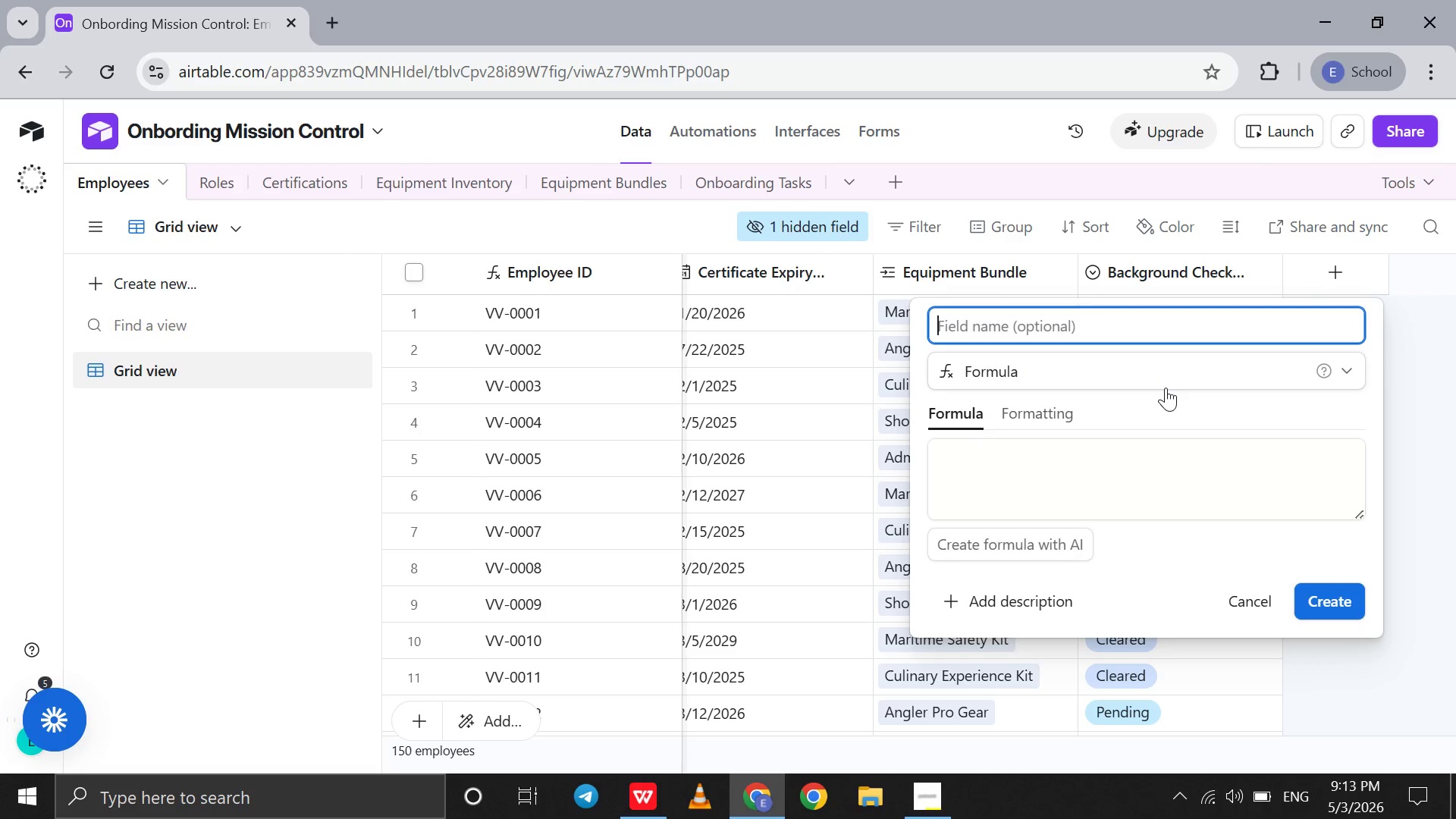 
wait(7.53)
 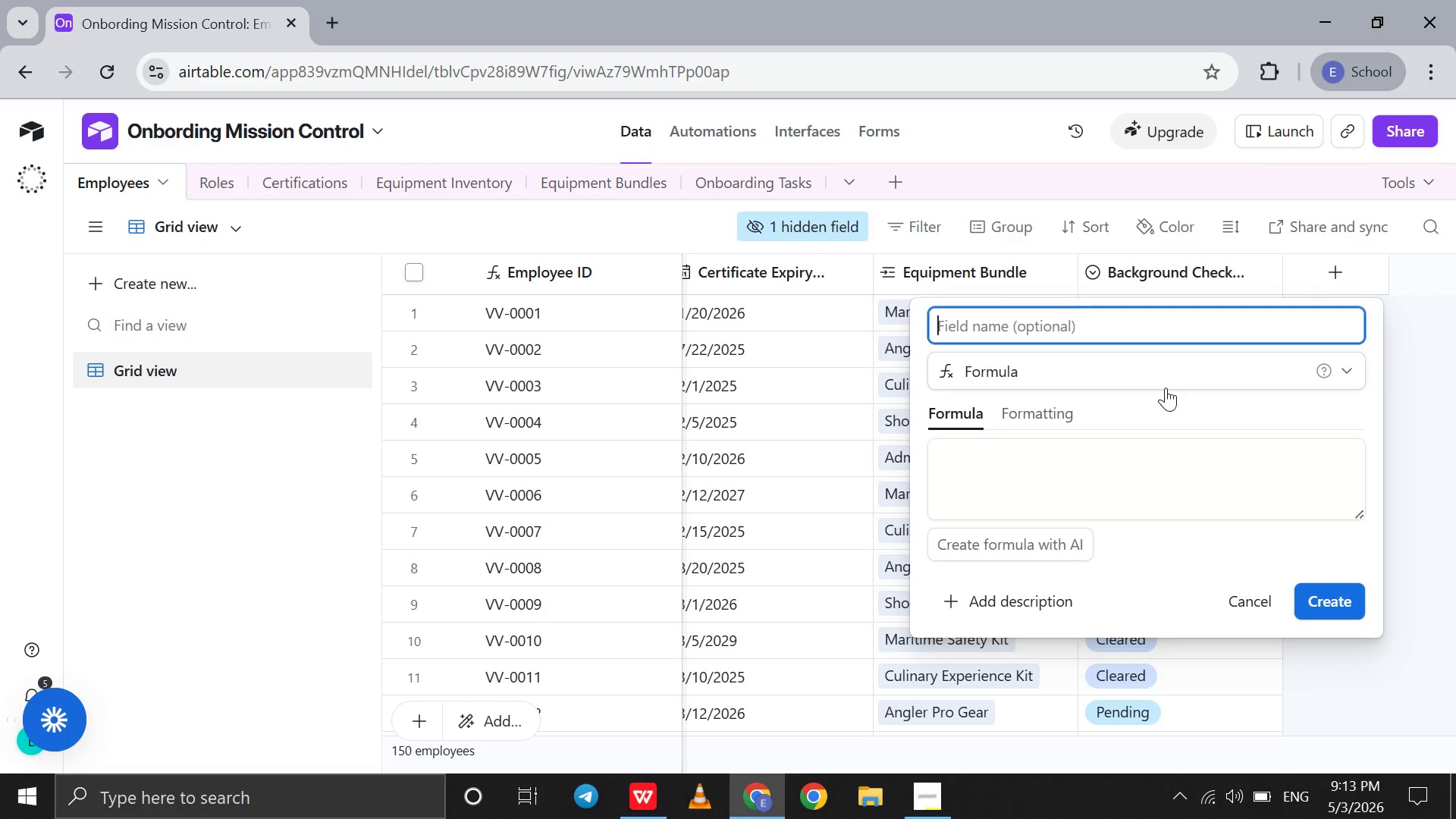 
type(days)
 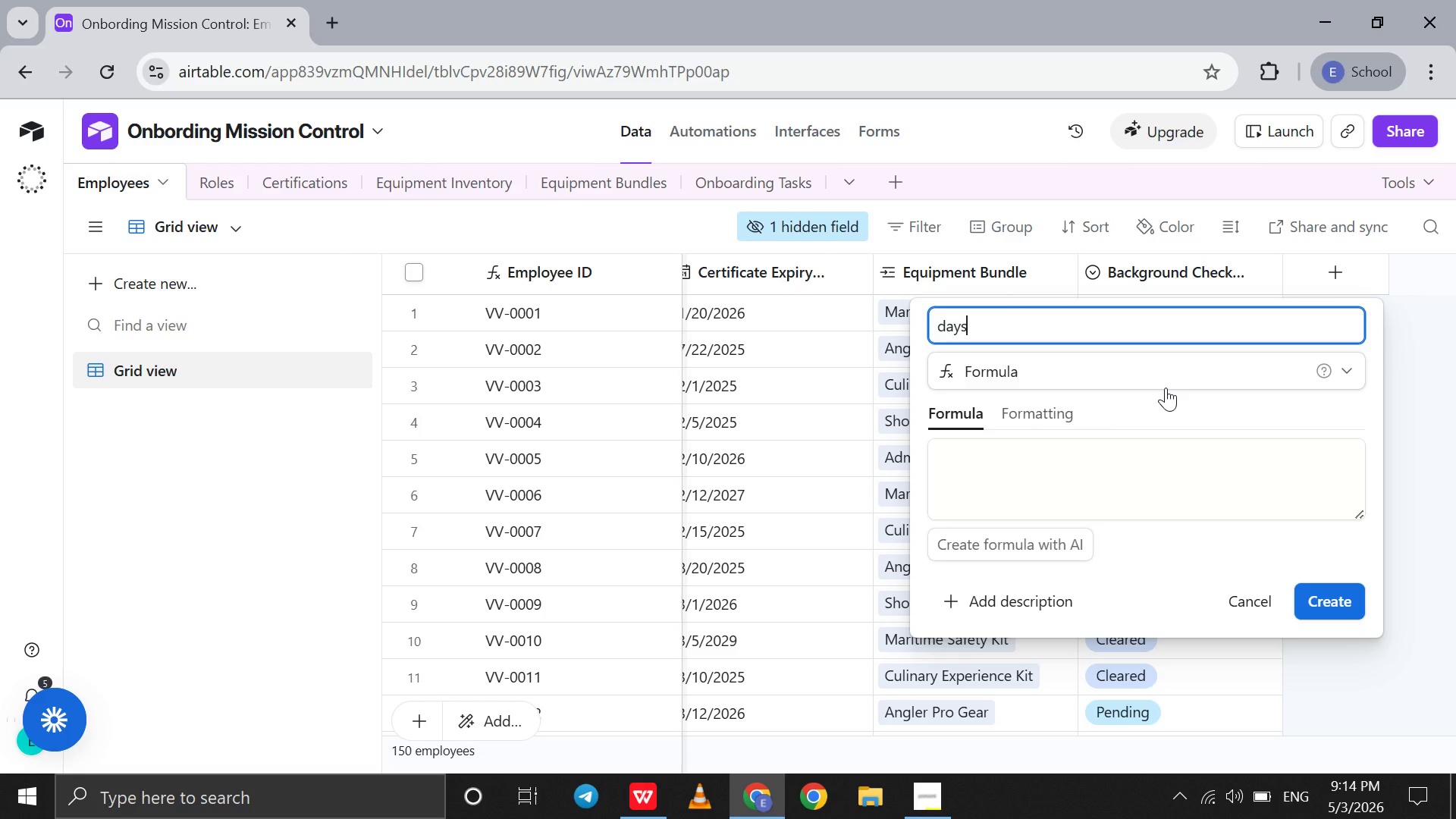 
key(ArrowLeft)
 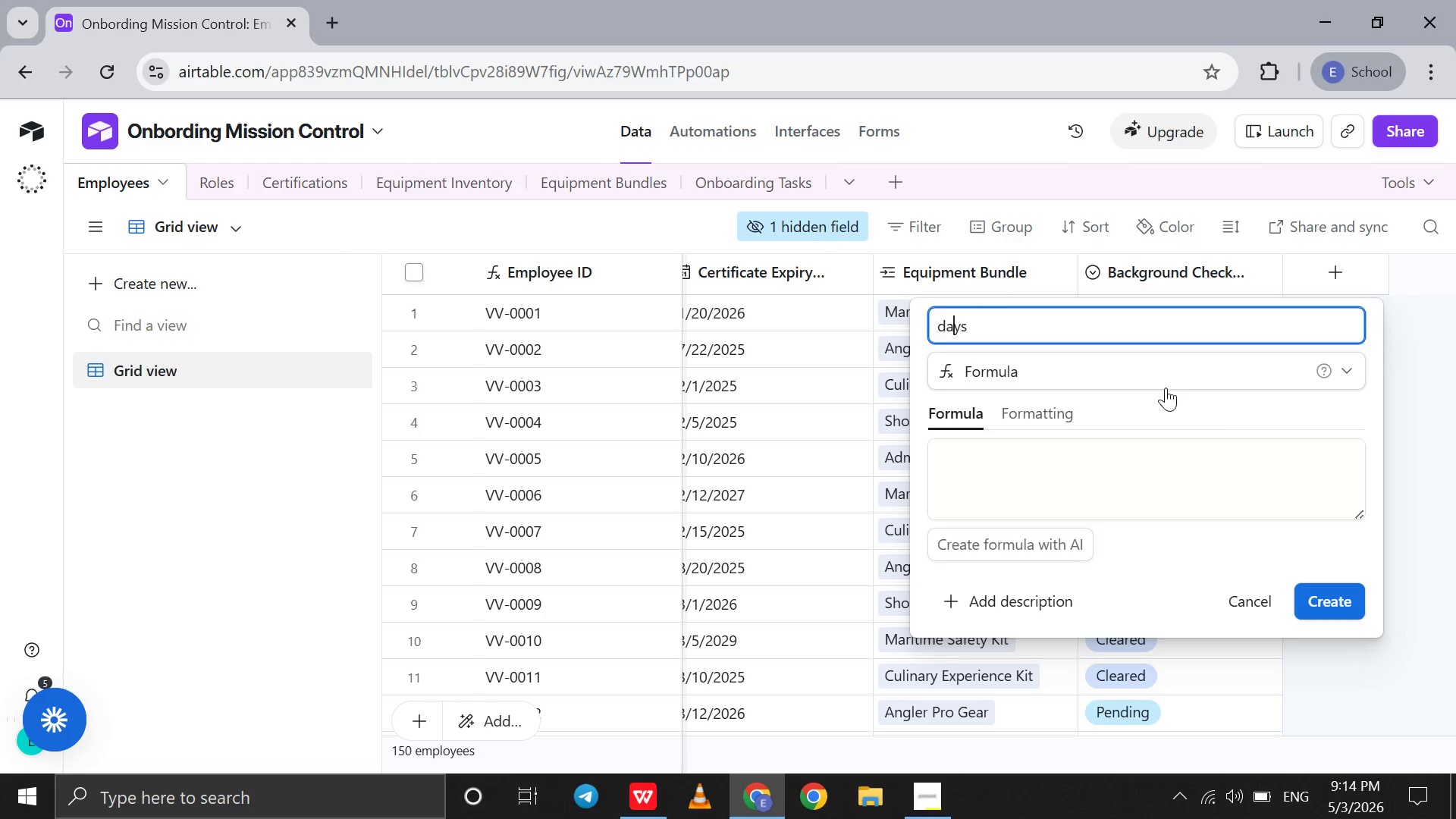 
key(ArrowLeft)
 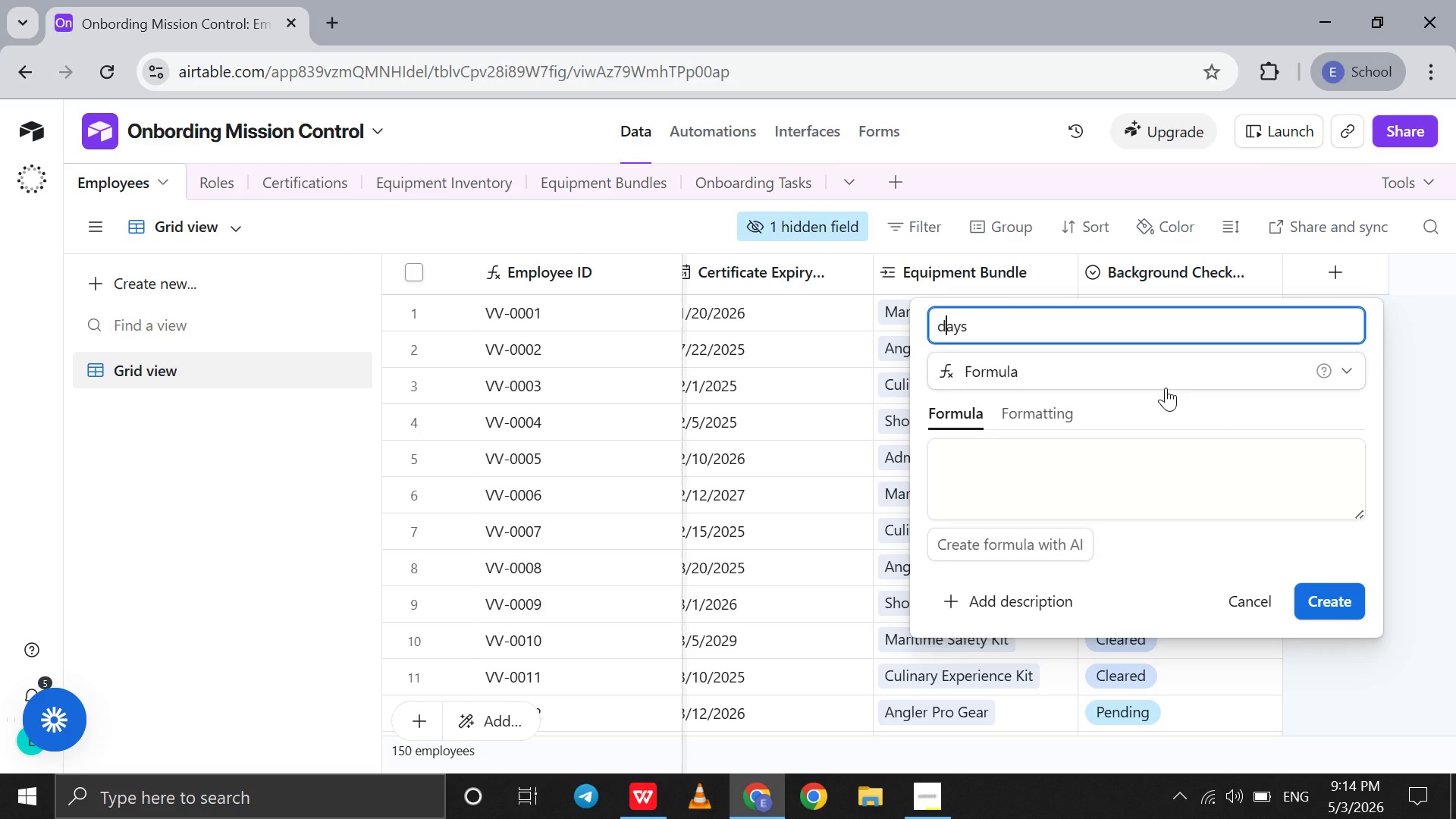 
key(ArrowLeft)
 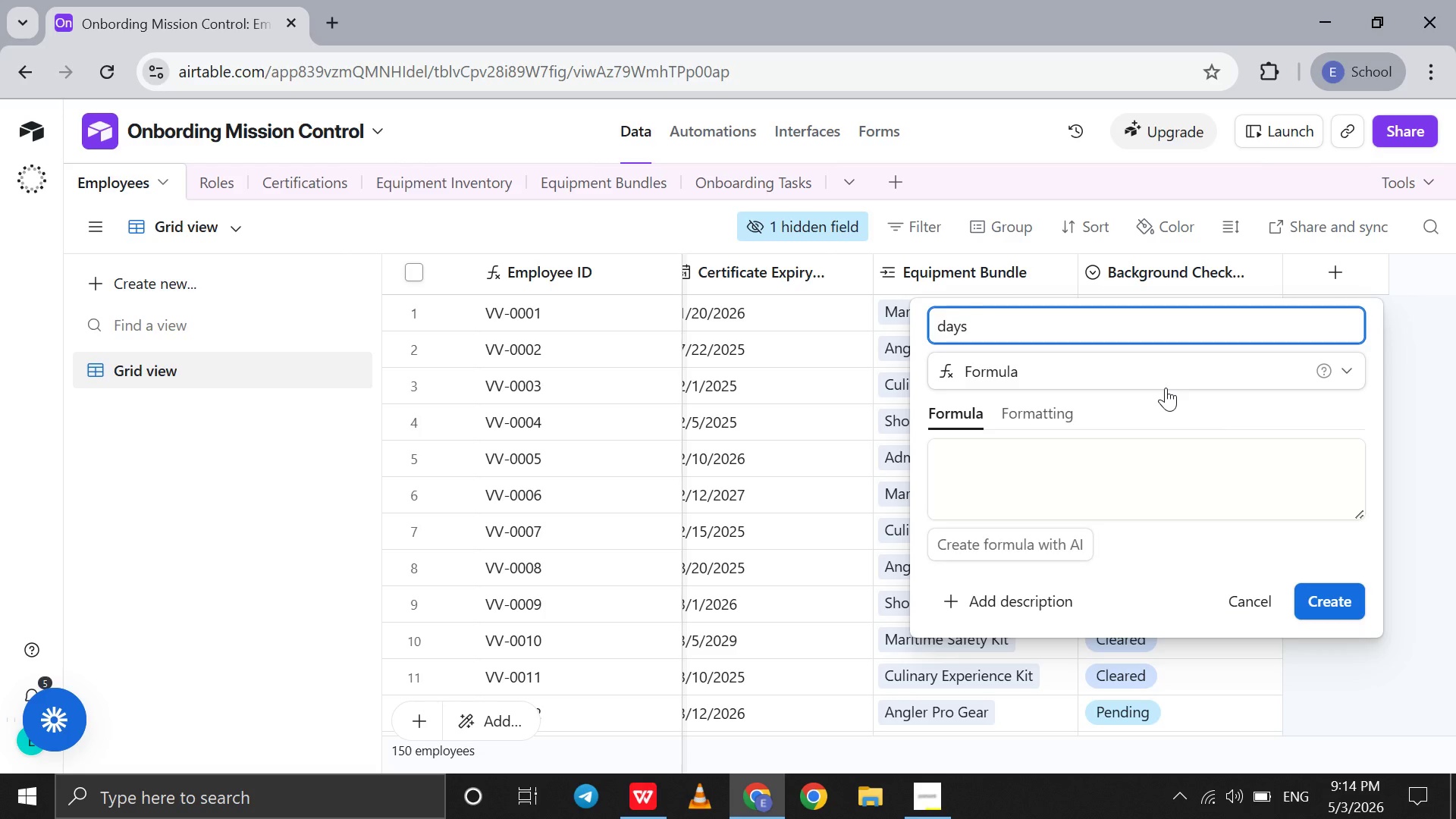 
key(Backspace)
 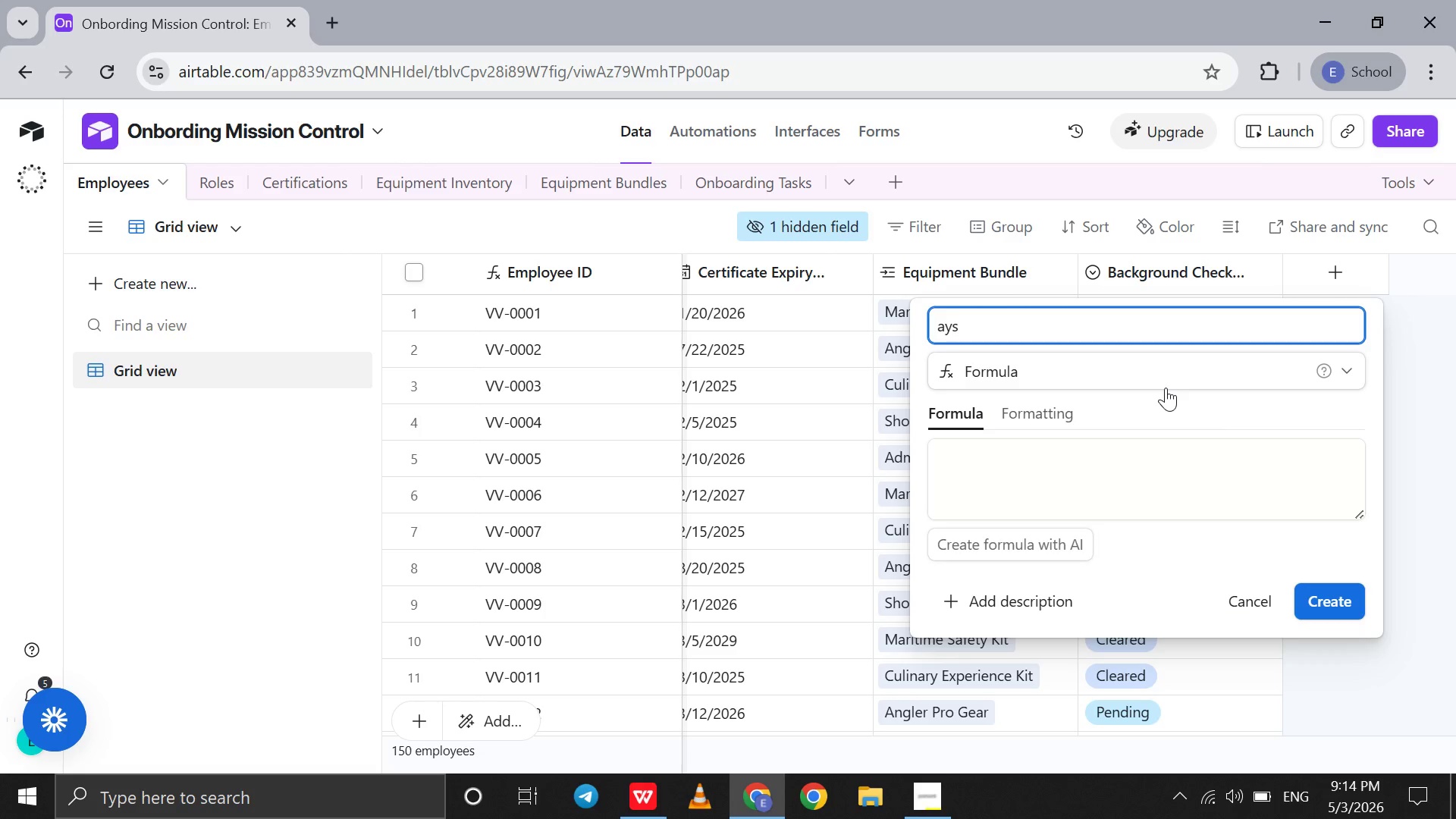 
key(Shift+D)
 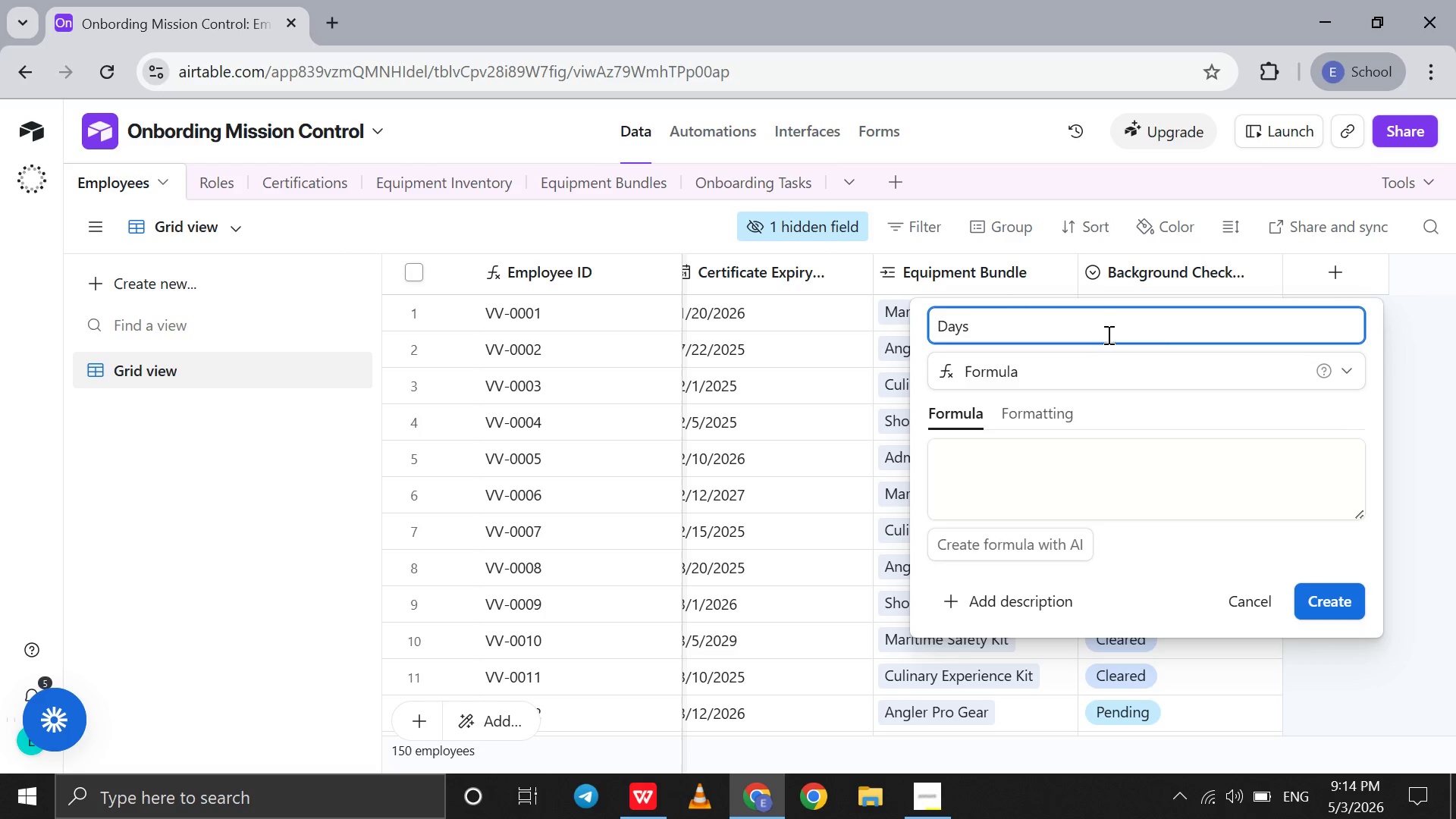 
left_click([1107, 334])
 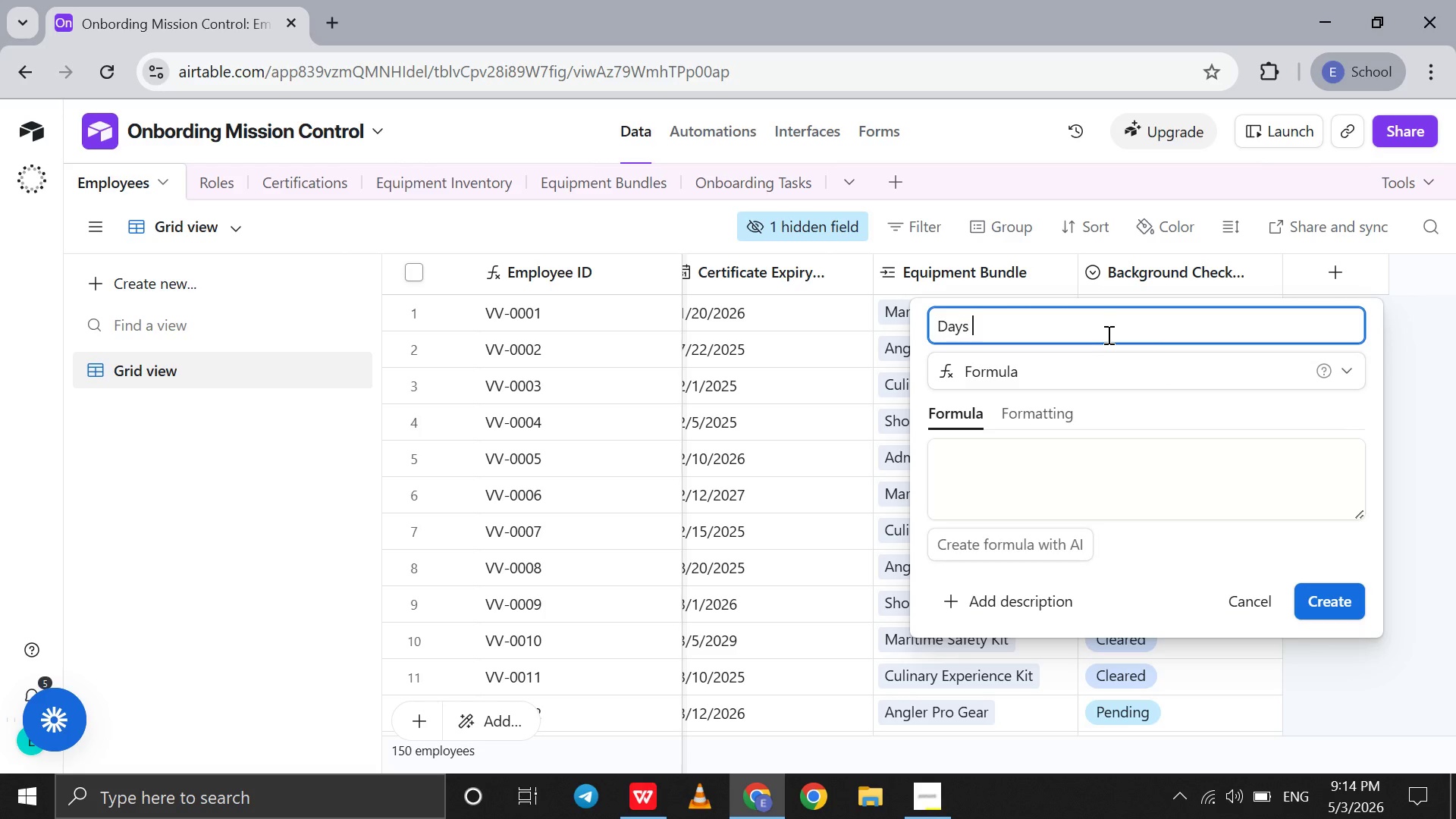 
type( Since Hire)
 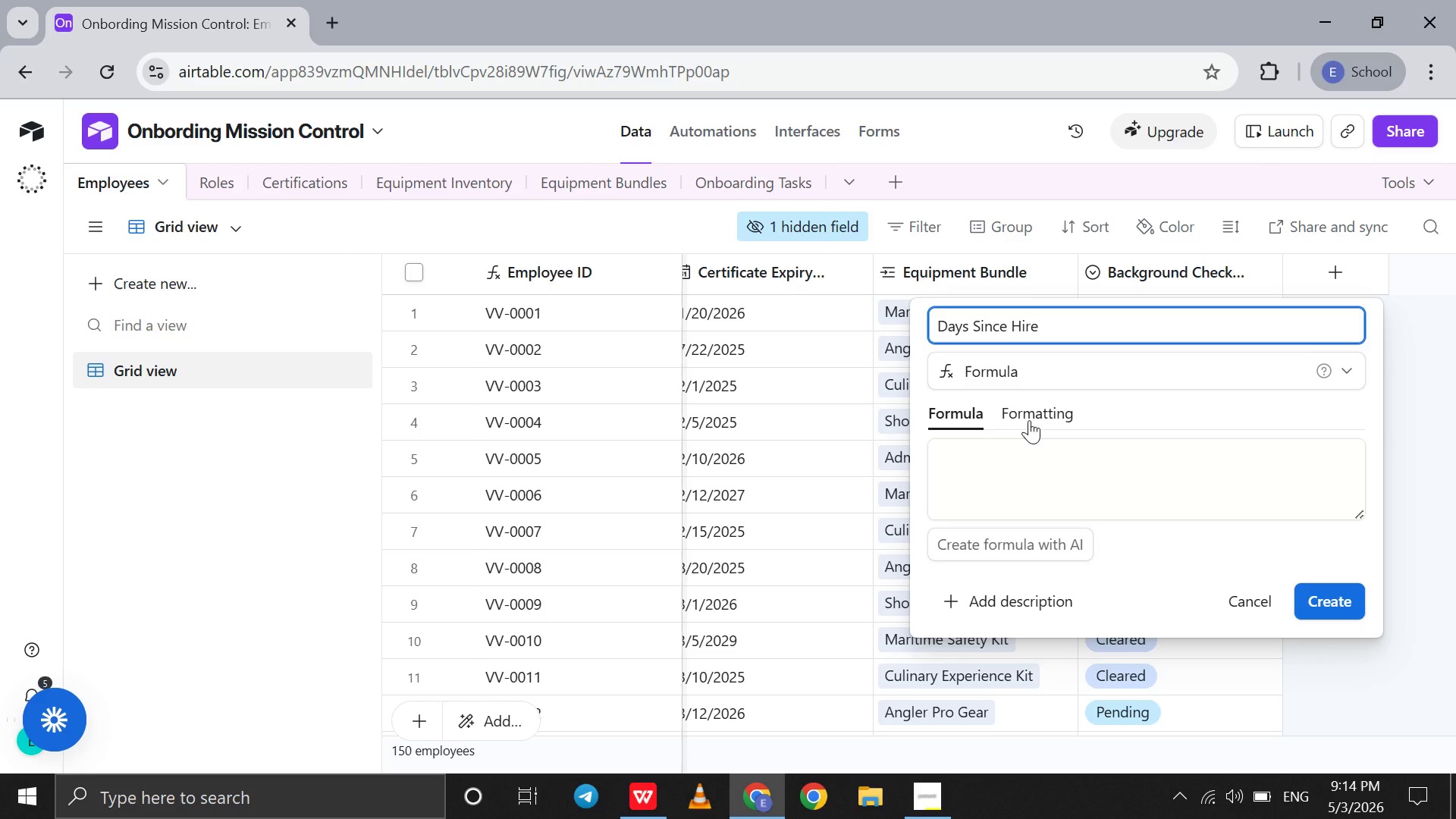 
left_click([1010, 449])
 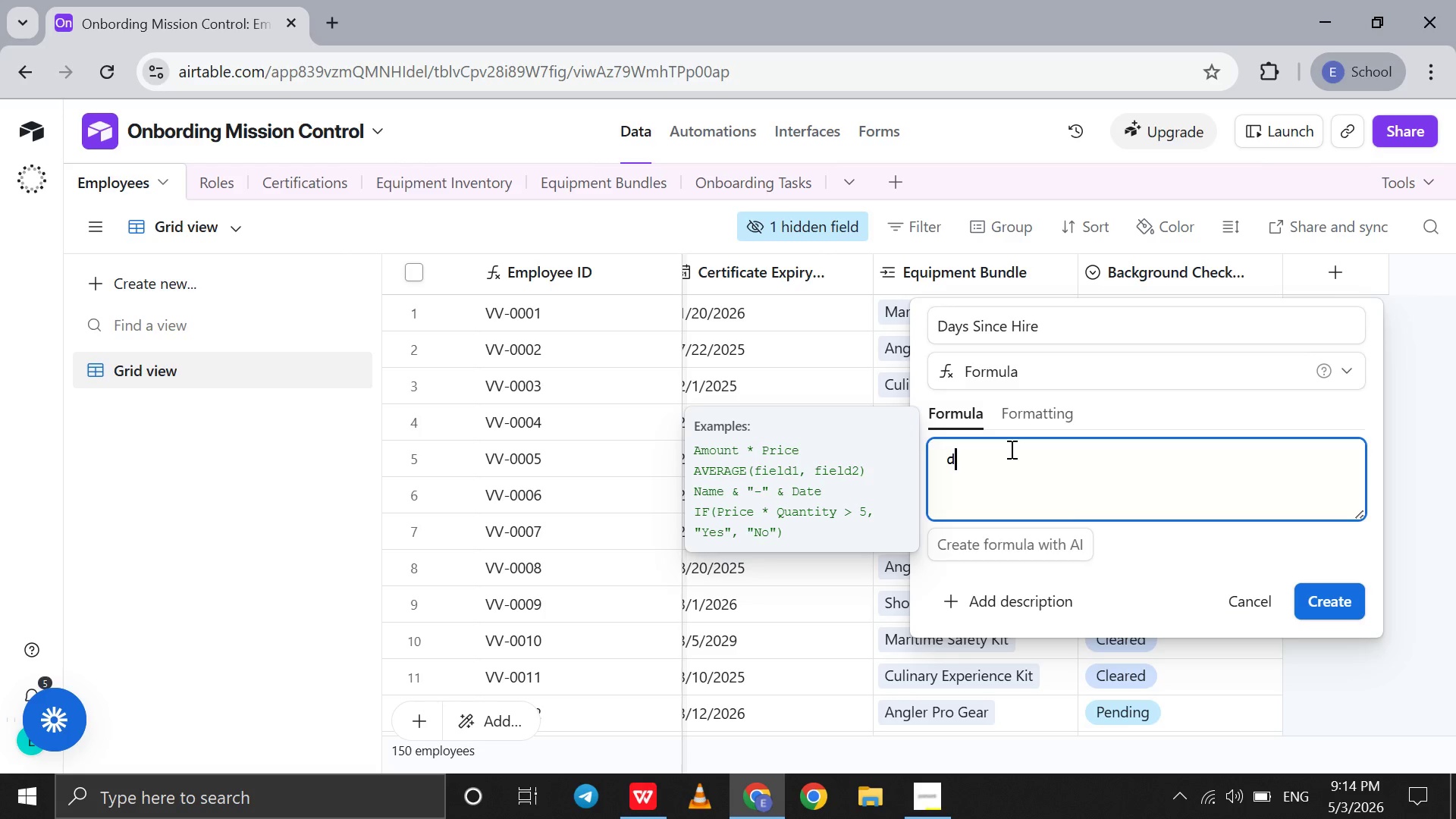 
type(datetii)
 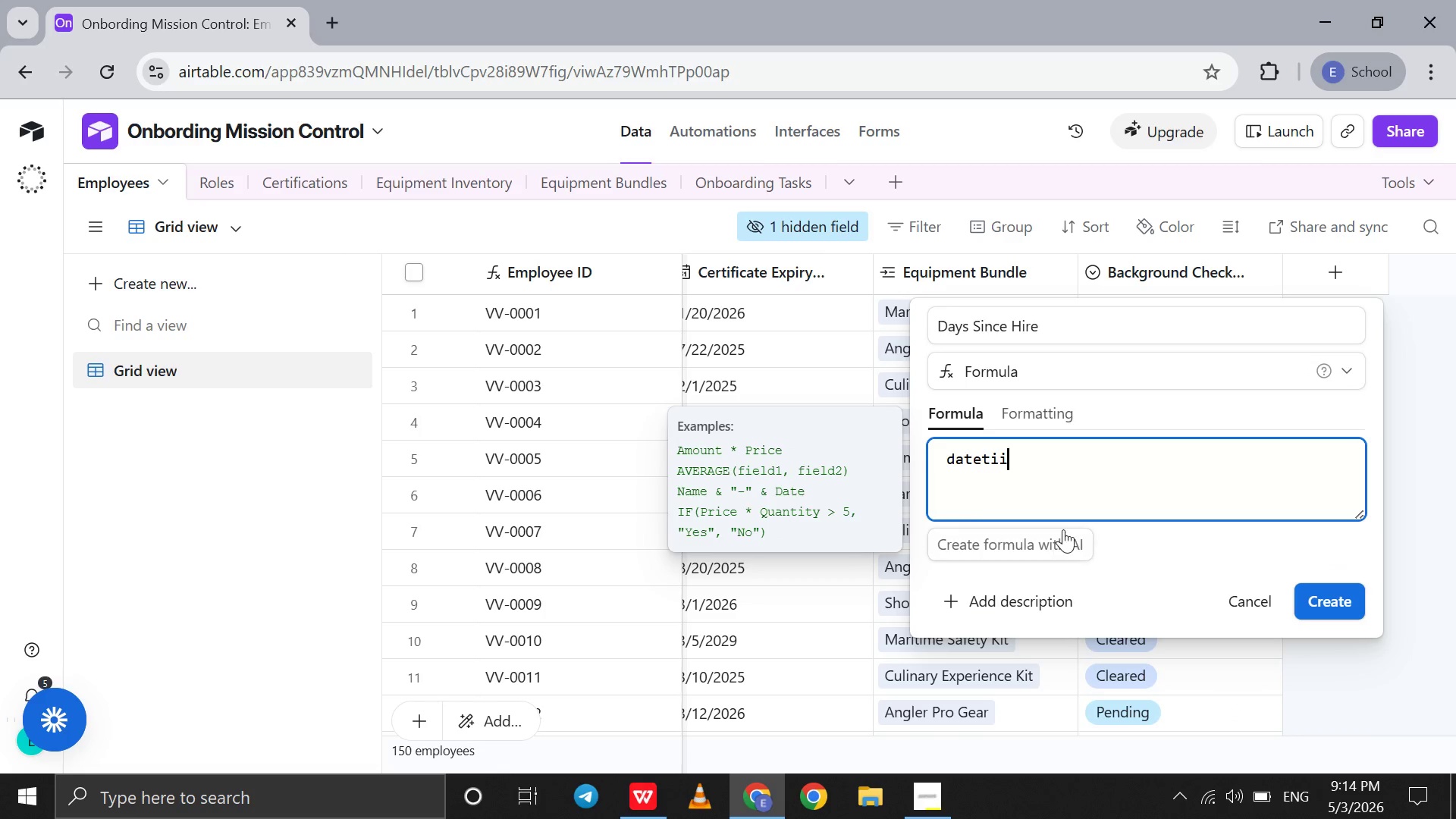 
key(Backspace)
 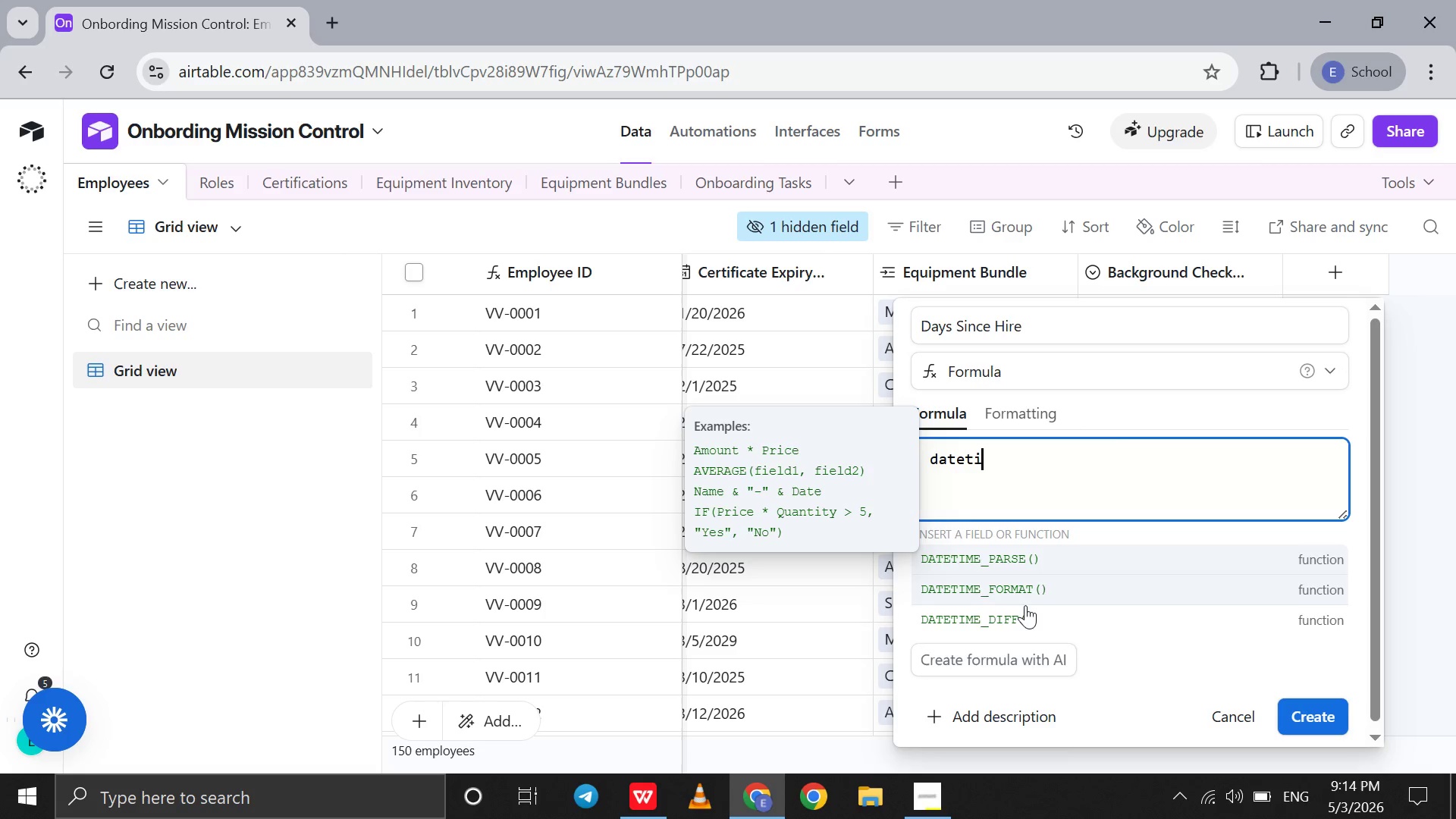 
left_click([1025, 607])
 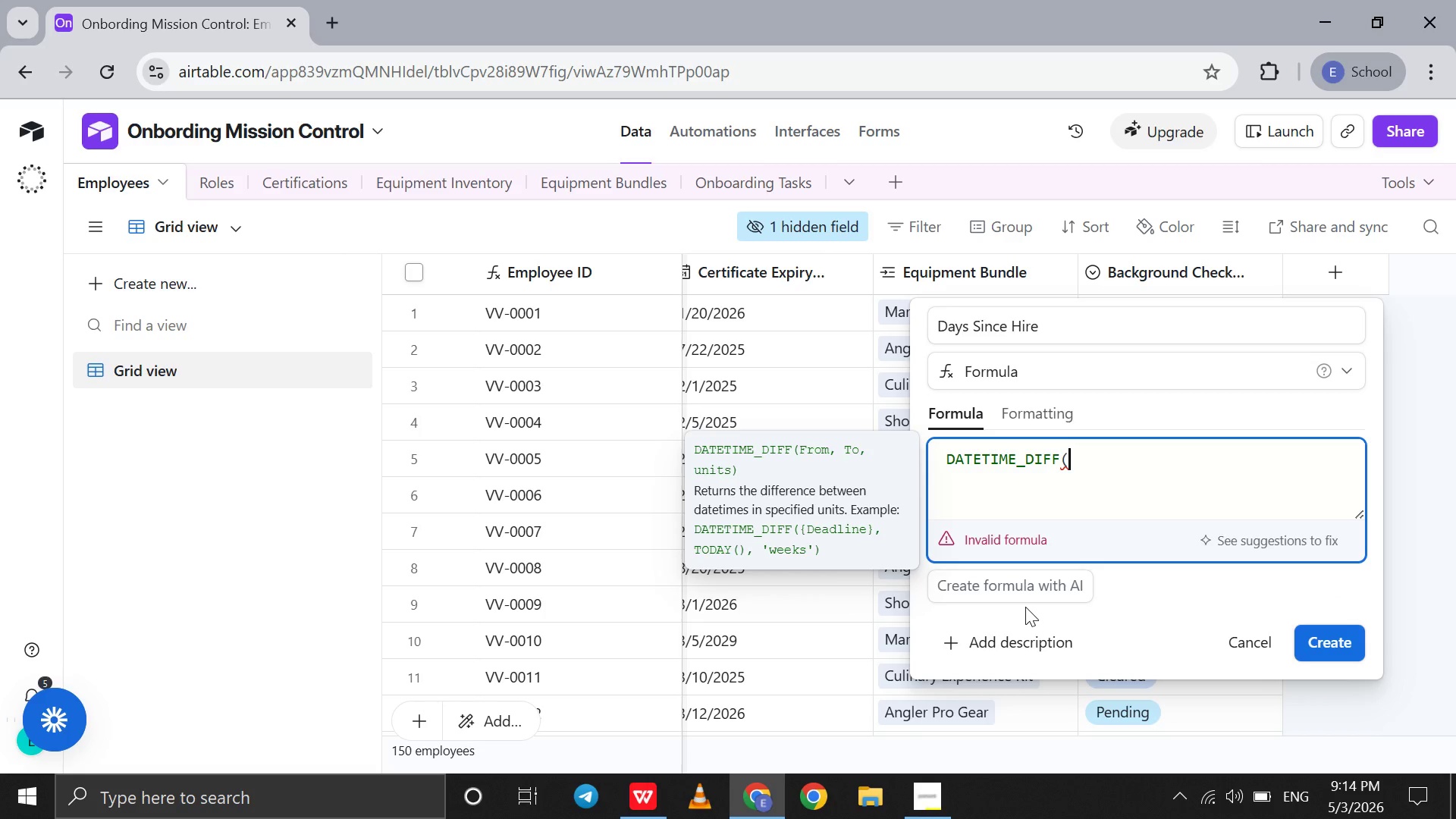 
type((tod)
 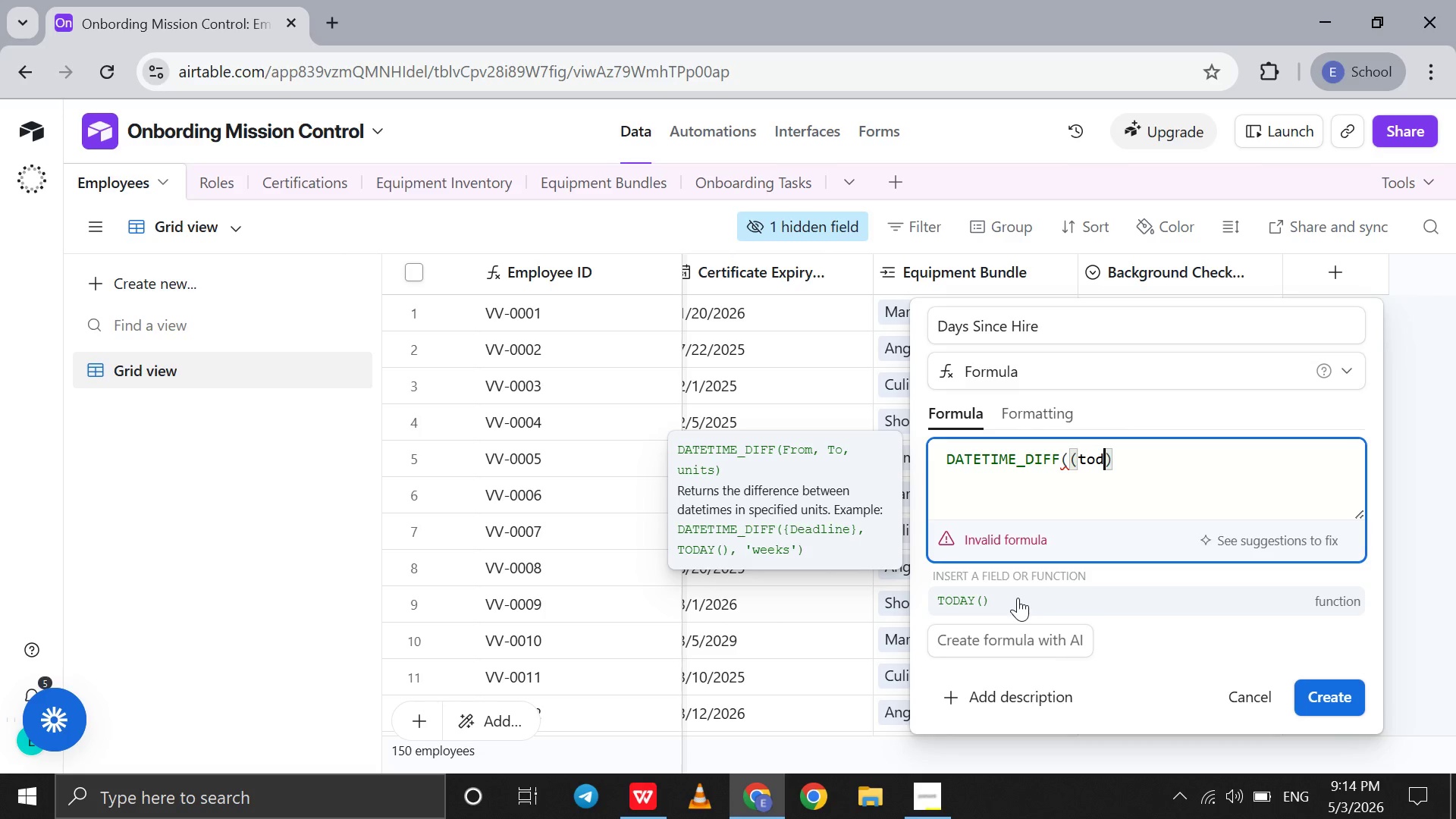 
left_click([1018, 598])
 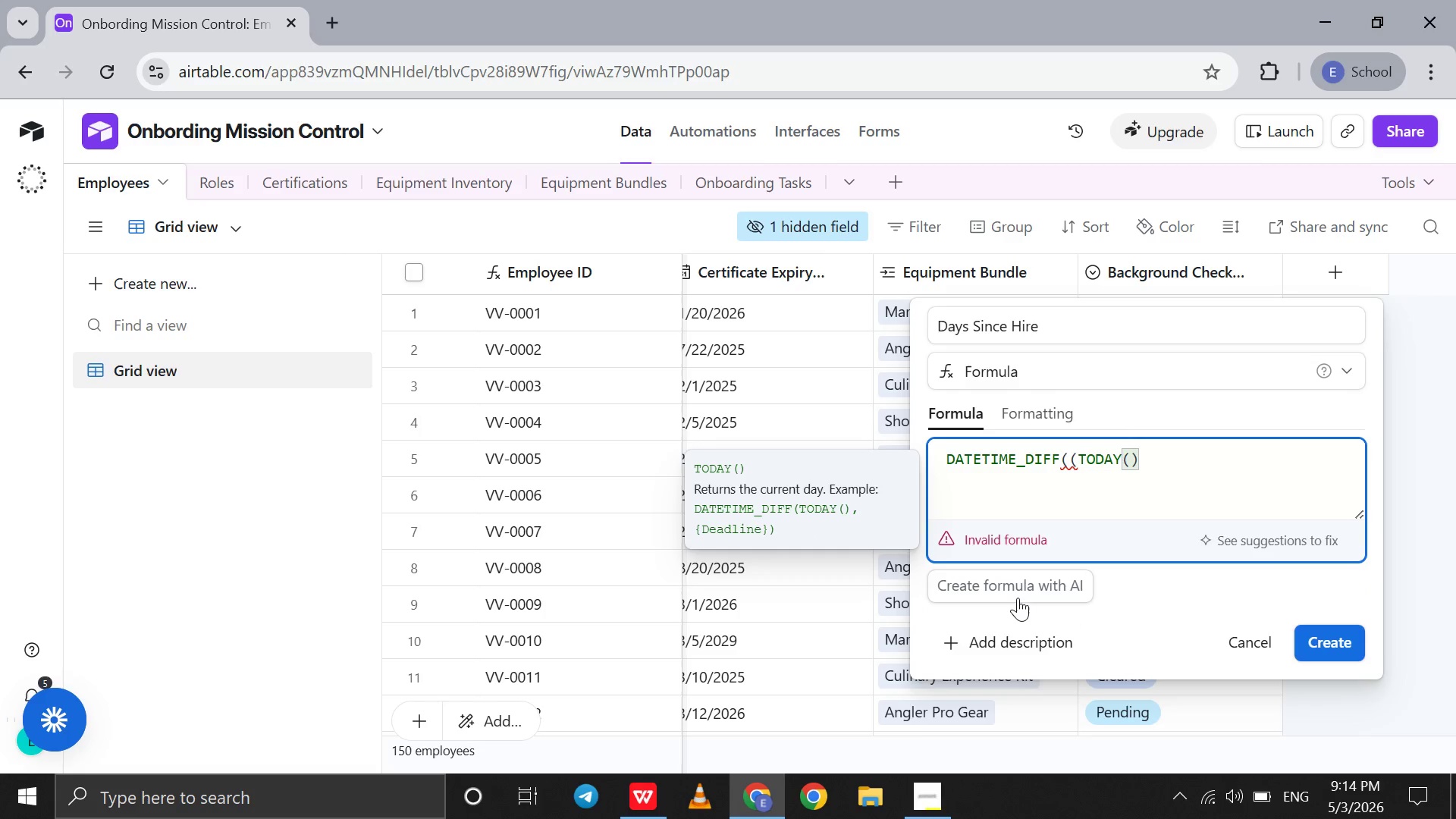 
key(ArrowRight)
 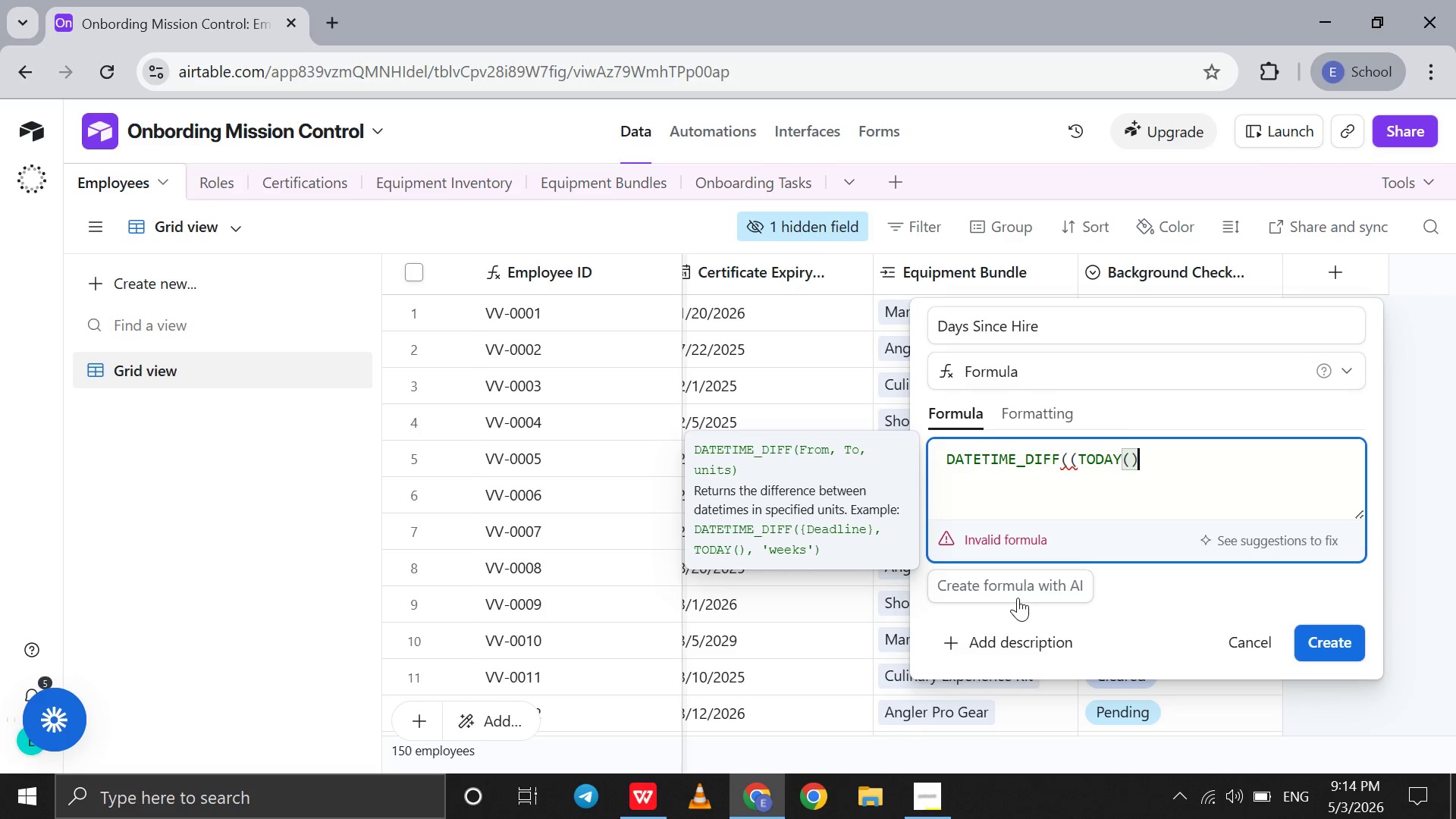 
type(,{hi)
 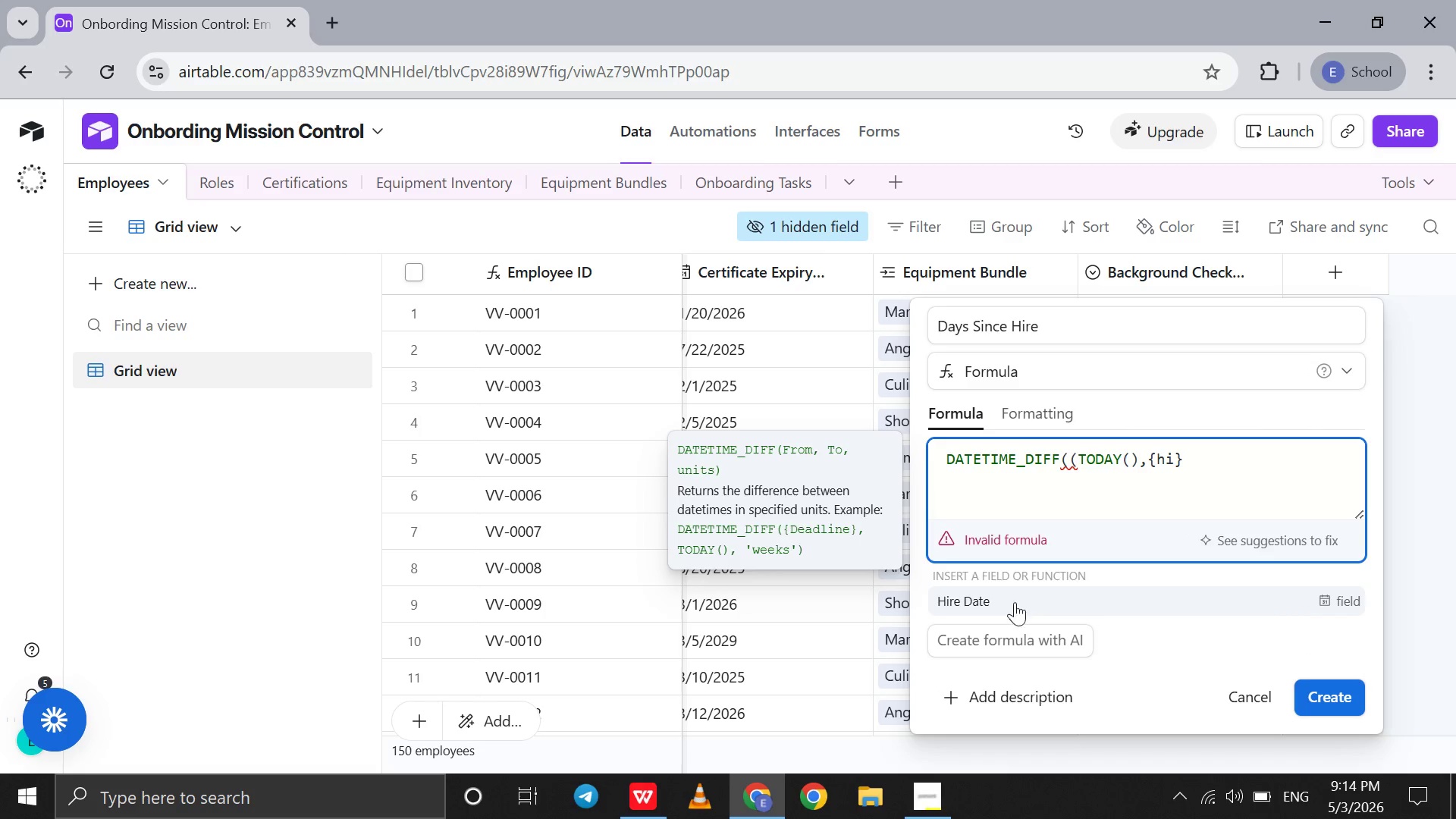 
left_click([1011, 598])
 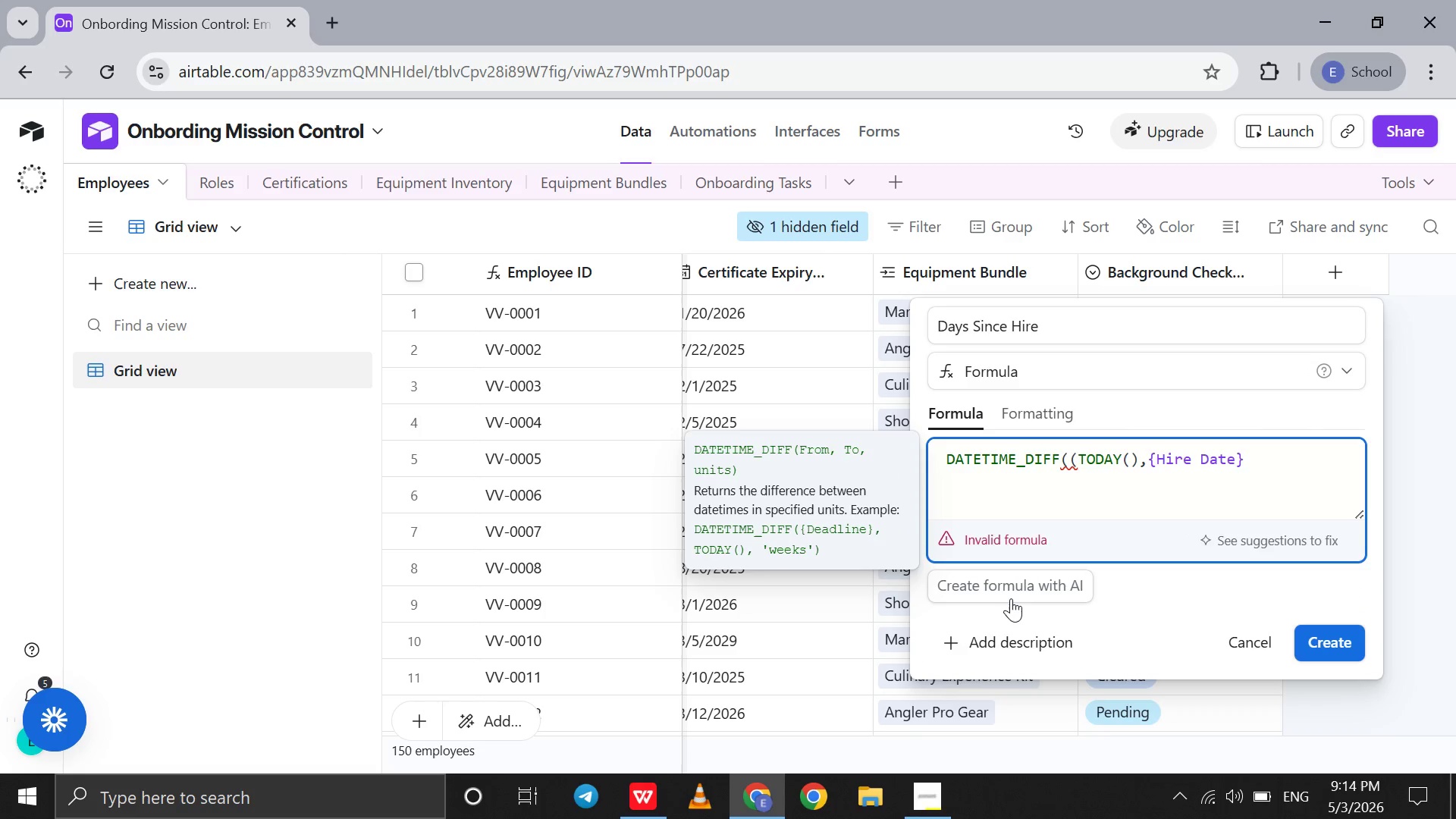 
type(,'days)
 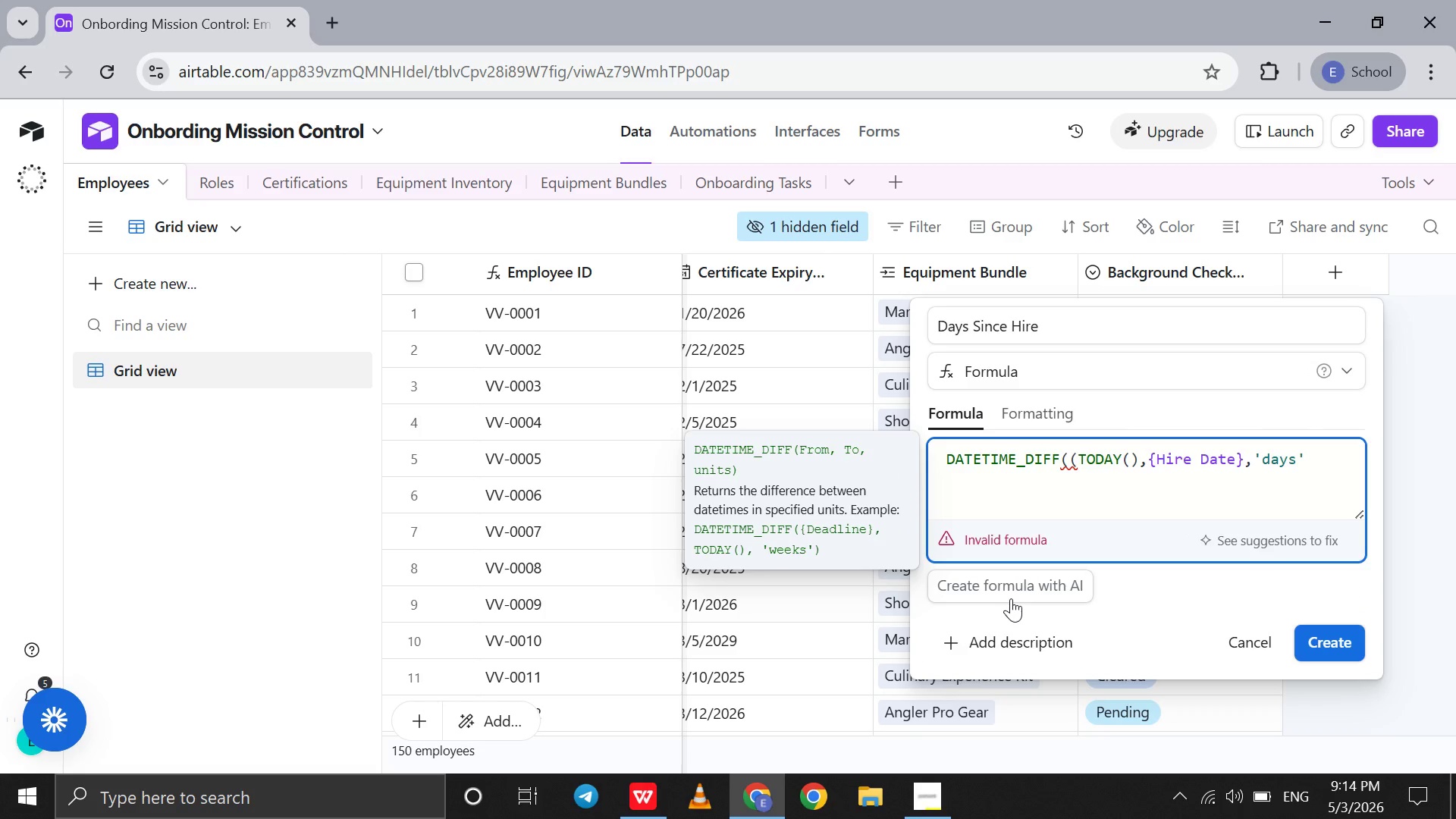 
key(ArrowRight)
 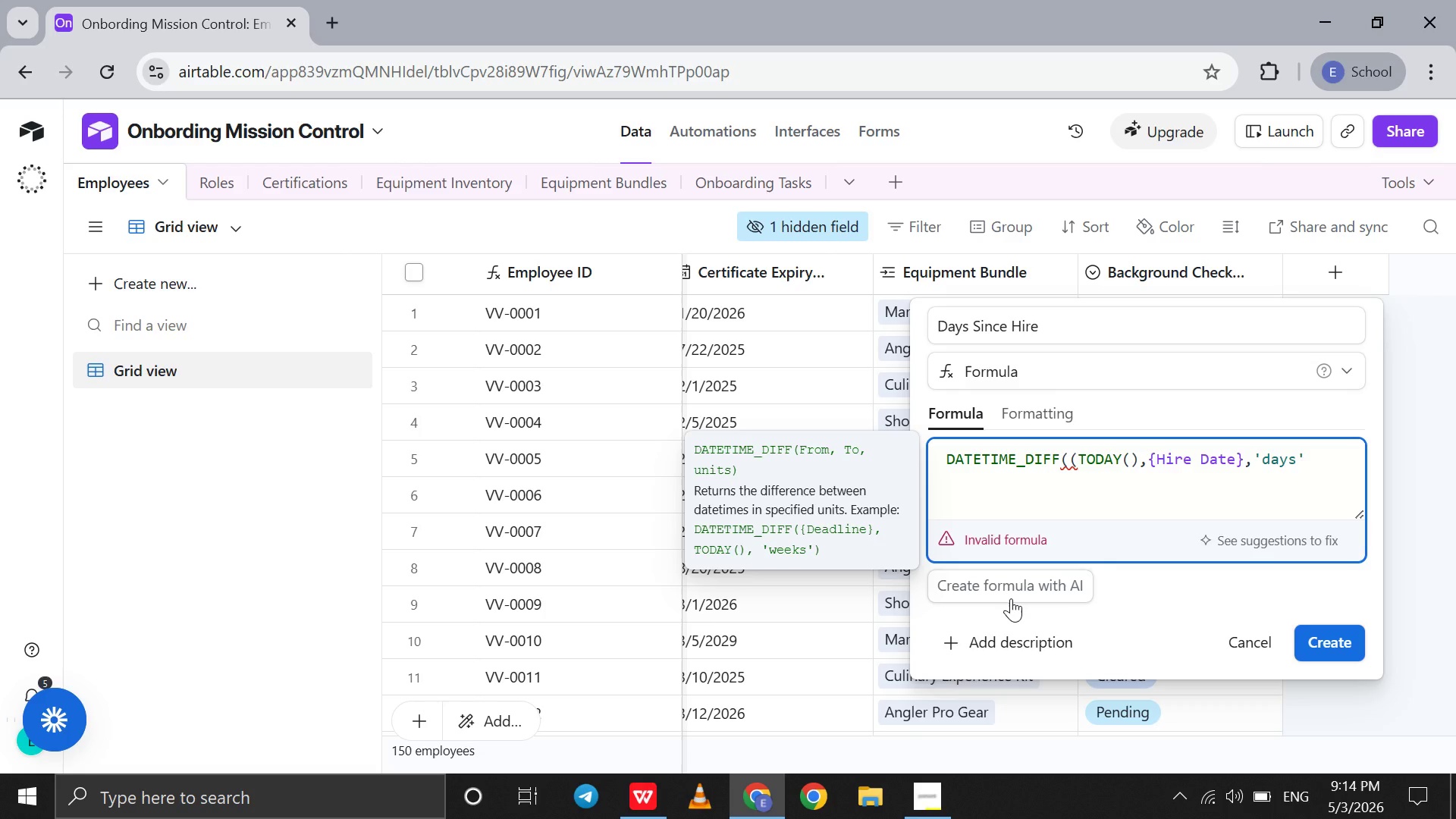 
key(Shift+0)
 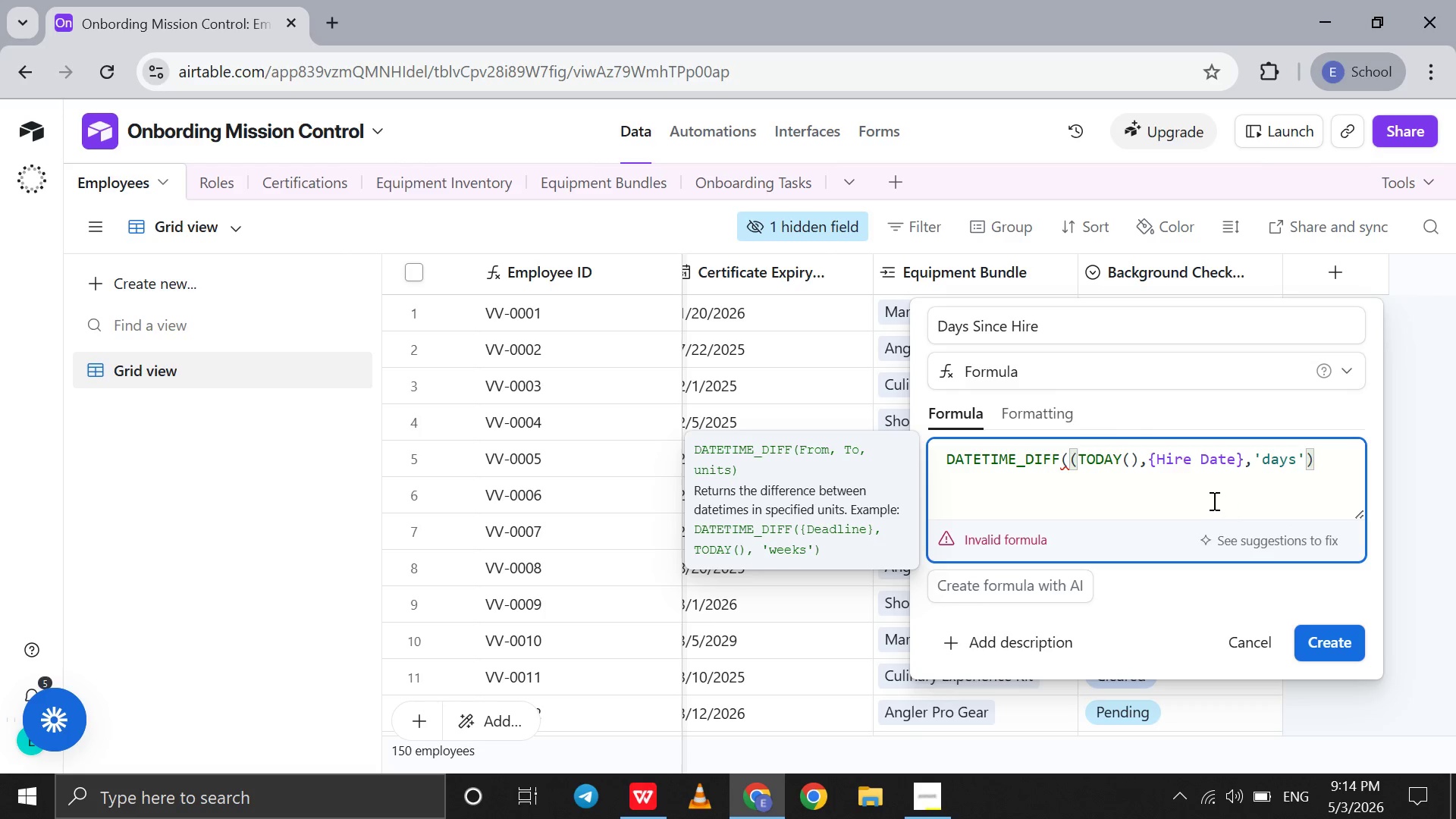 
left_click([1067, 463])
 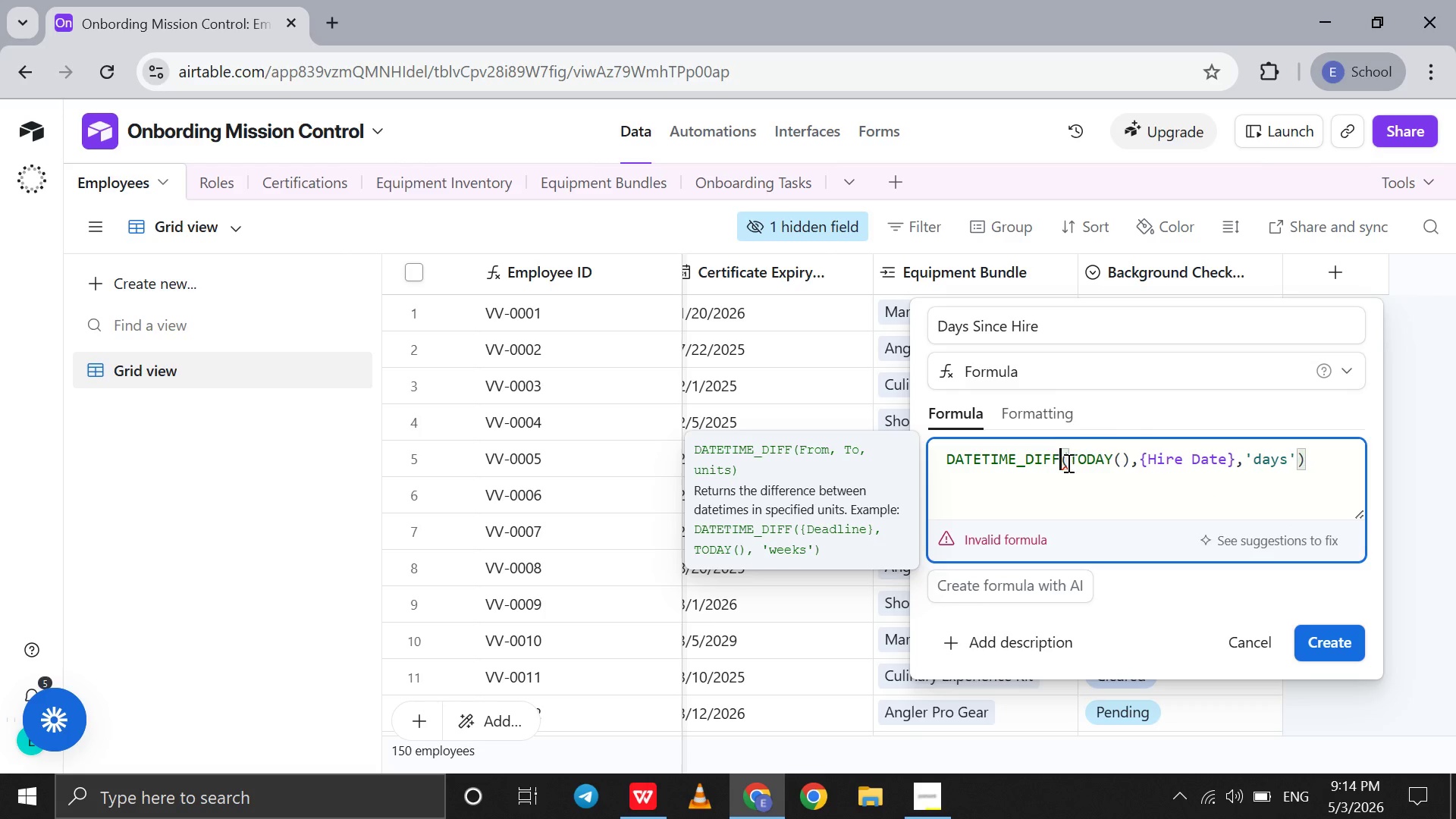 
key(Backspace)
 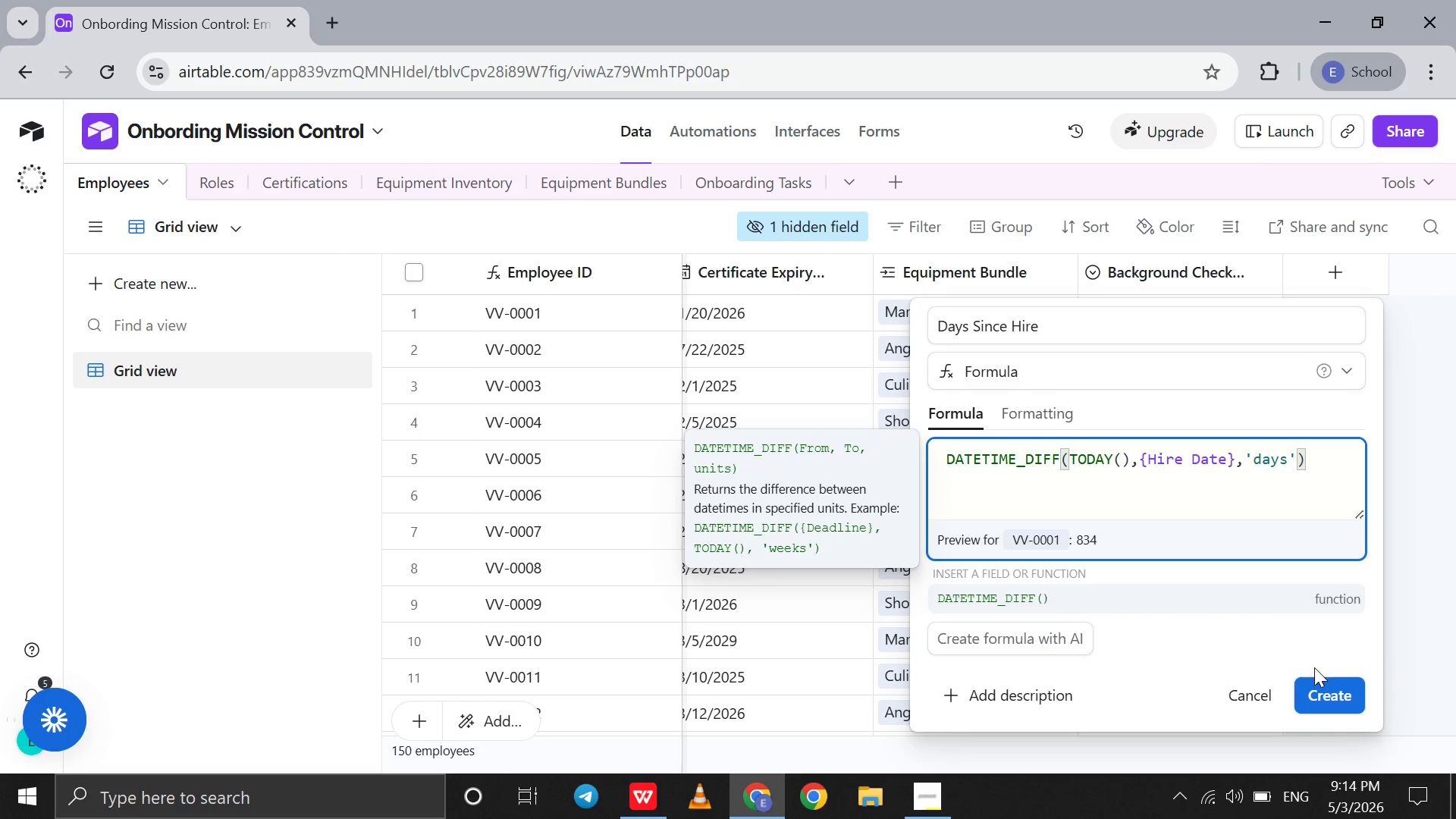 
left_click([1318, 680])
 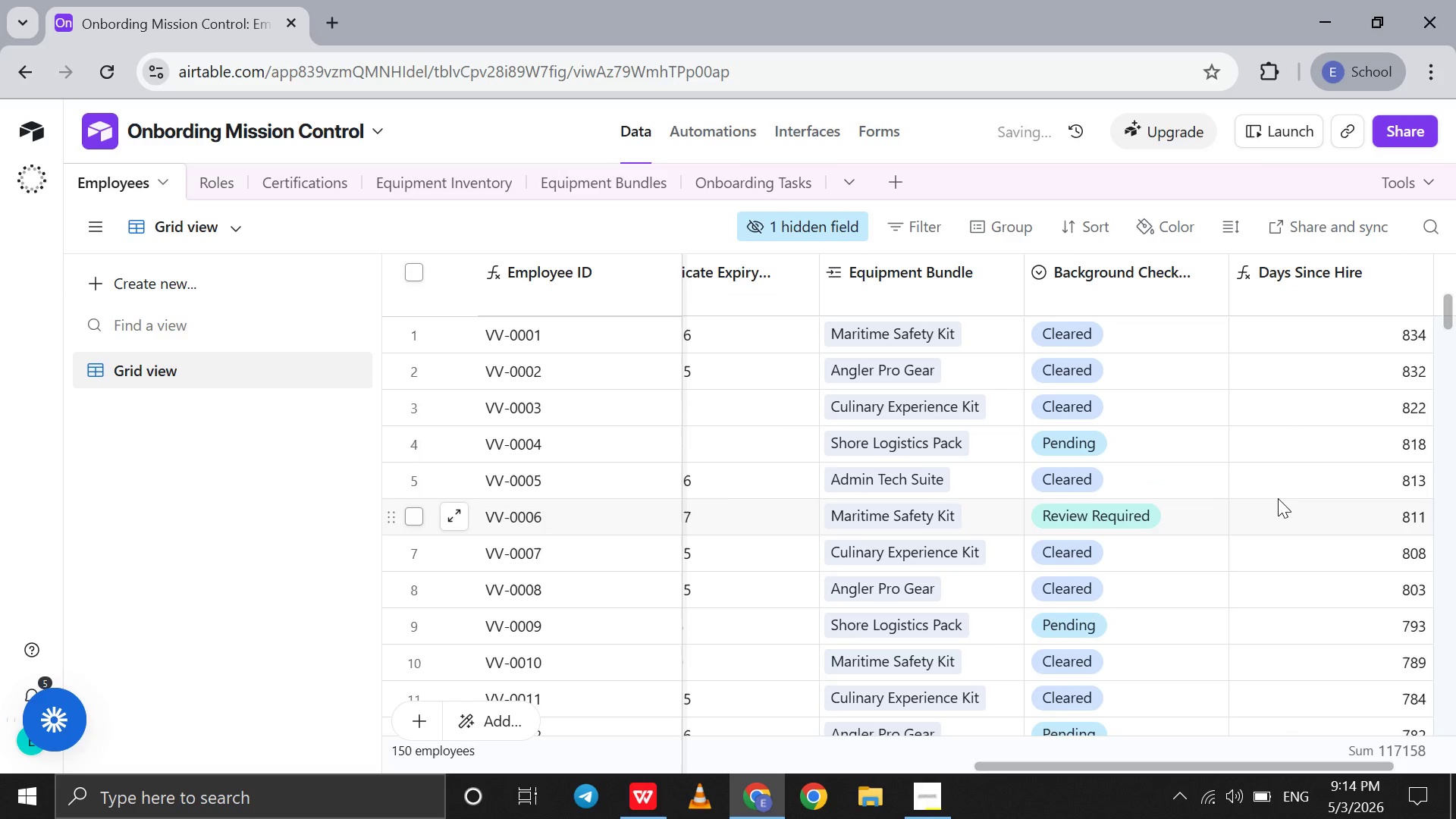 
scroll: coordinate [1278, 498], scroll_direction: down, amount: 145.0
 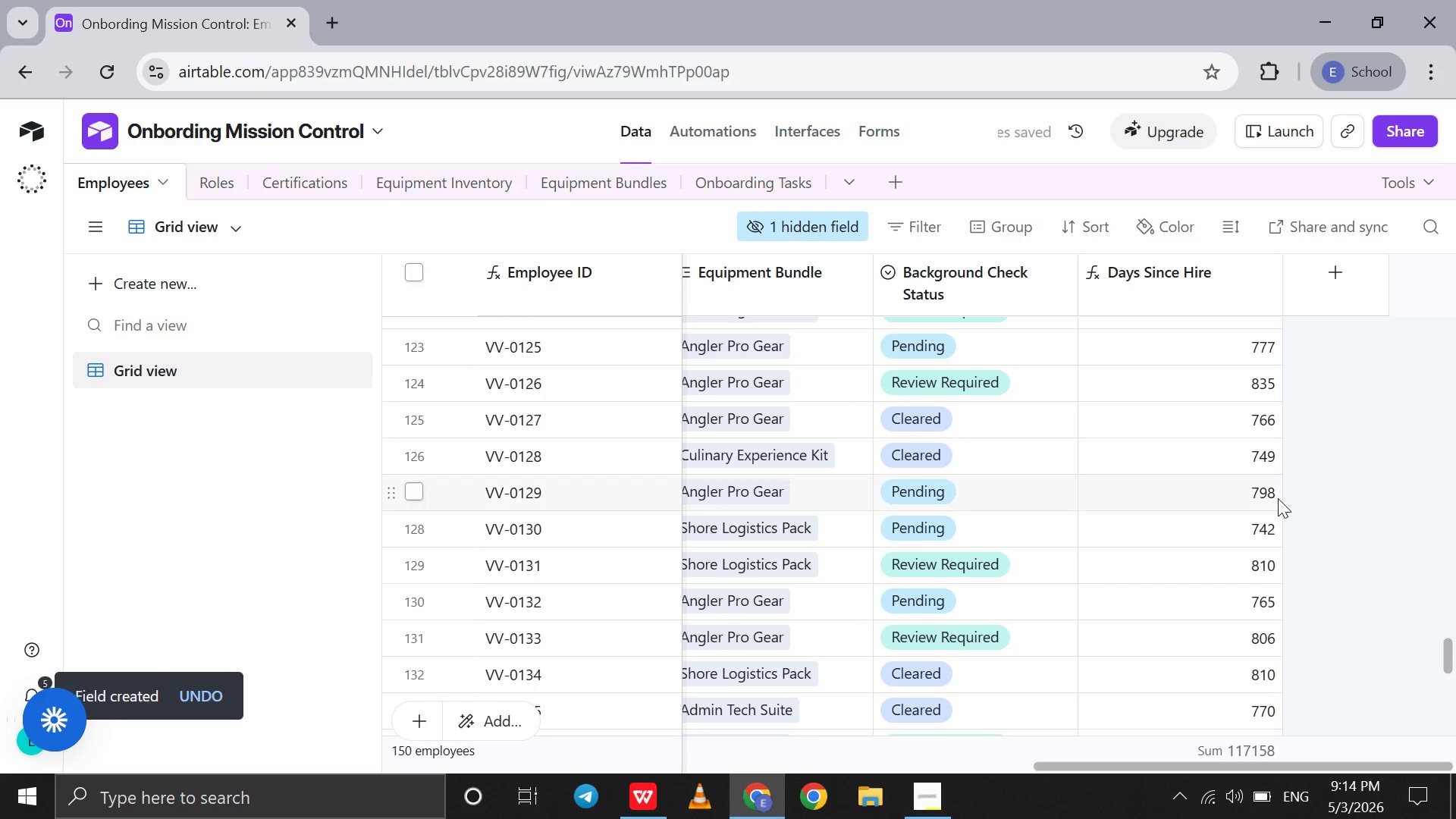 
scroll: coordinate [1278, 504], scroll_direction: up, amount: 95.0
 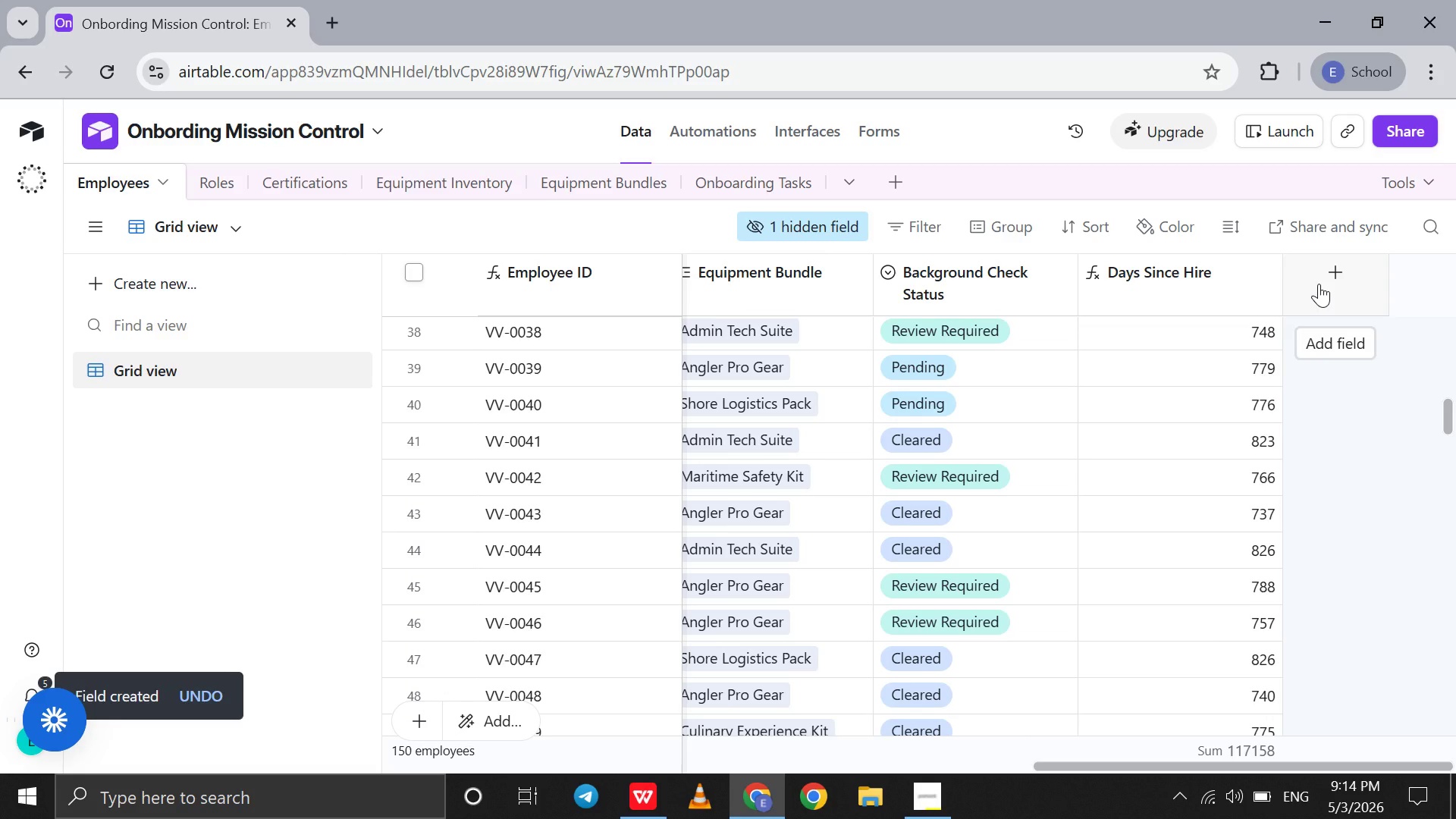 
left_click([1319, 284])
 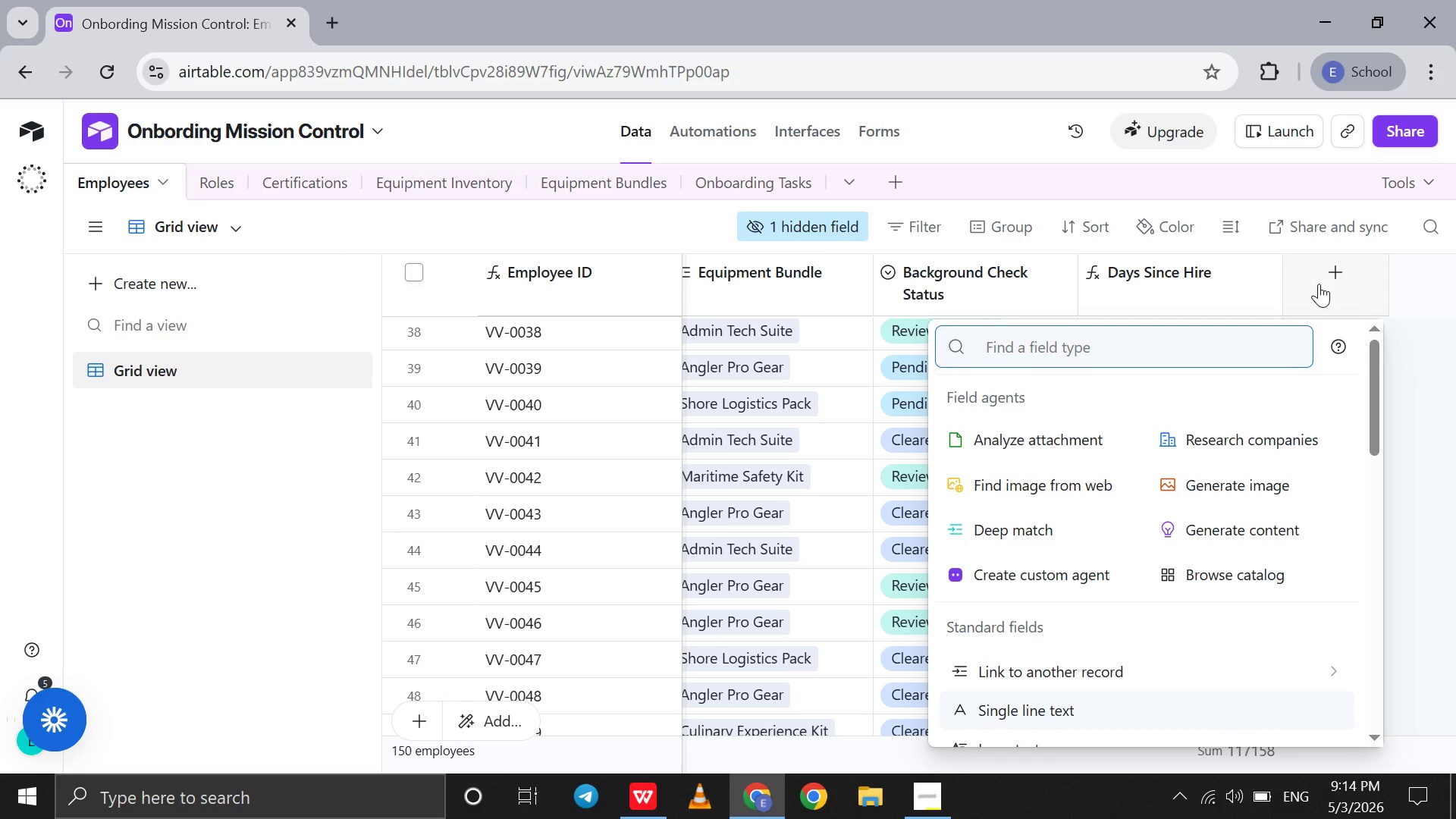 
type(for)
 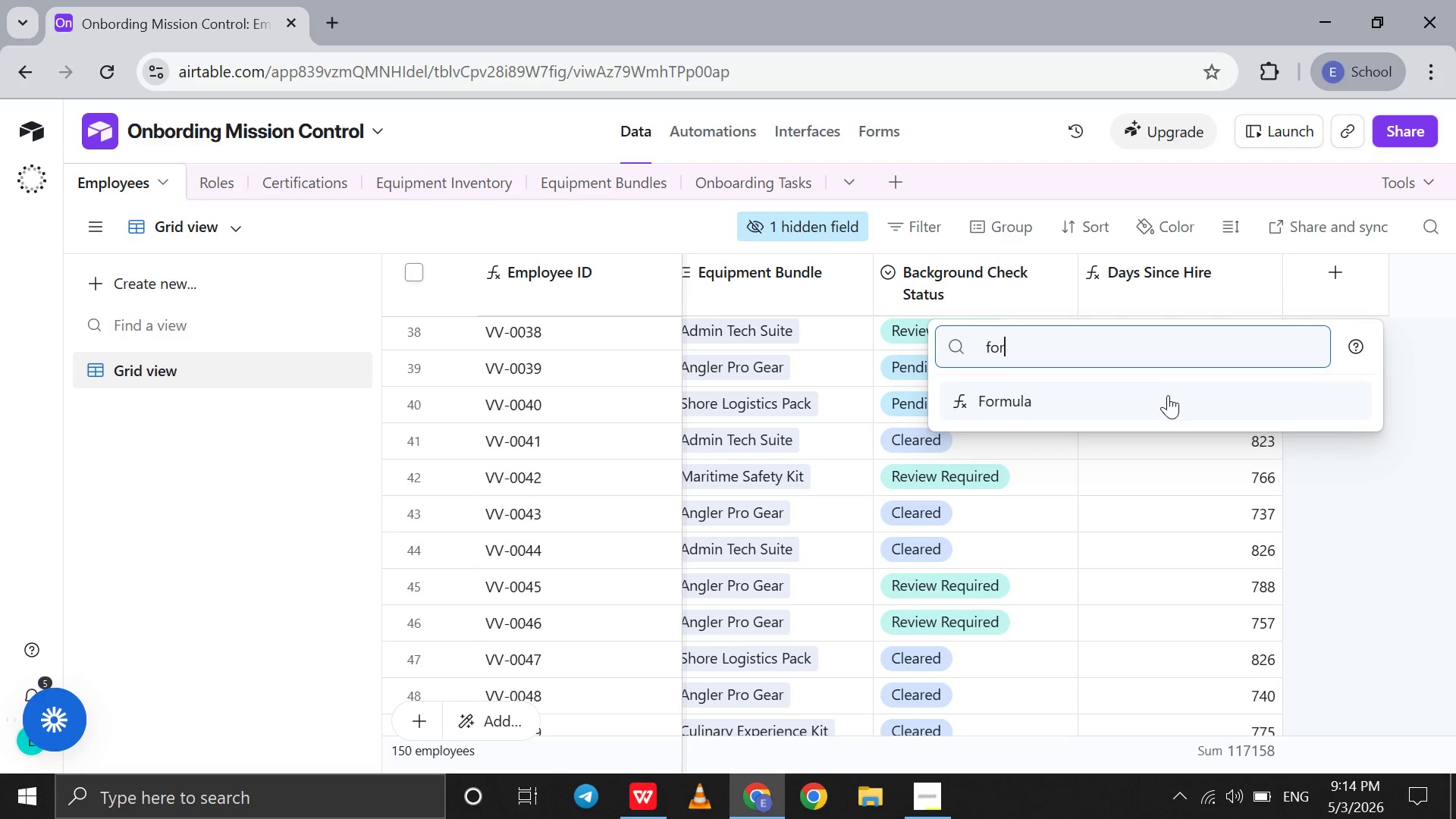 
left_click([1168, 396])
 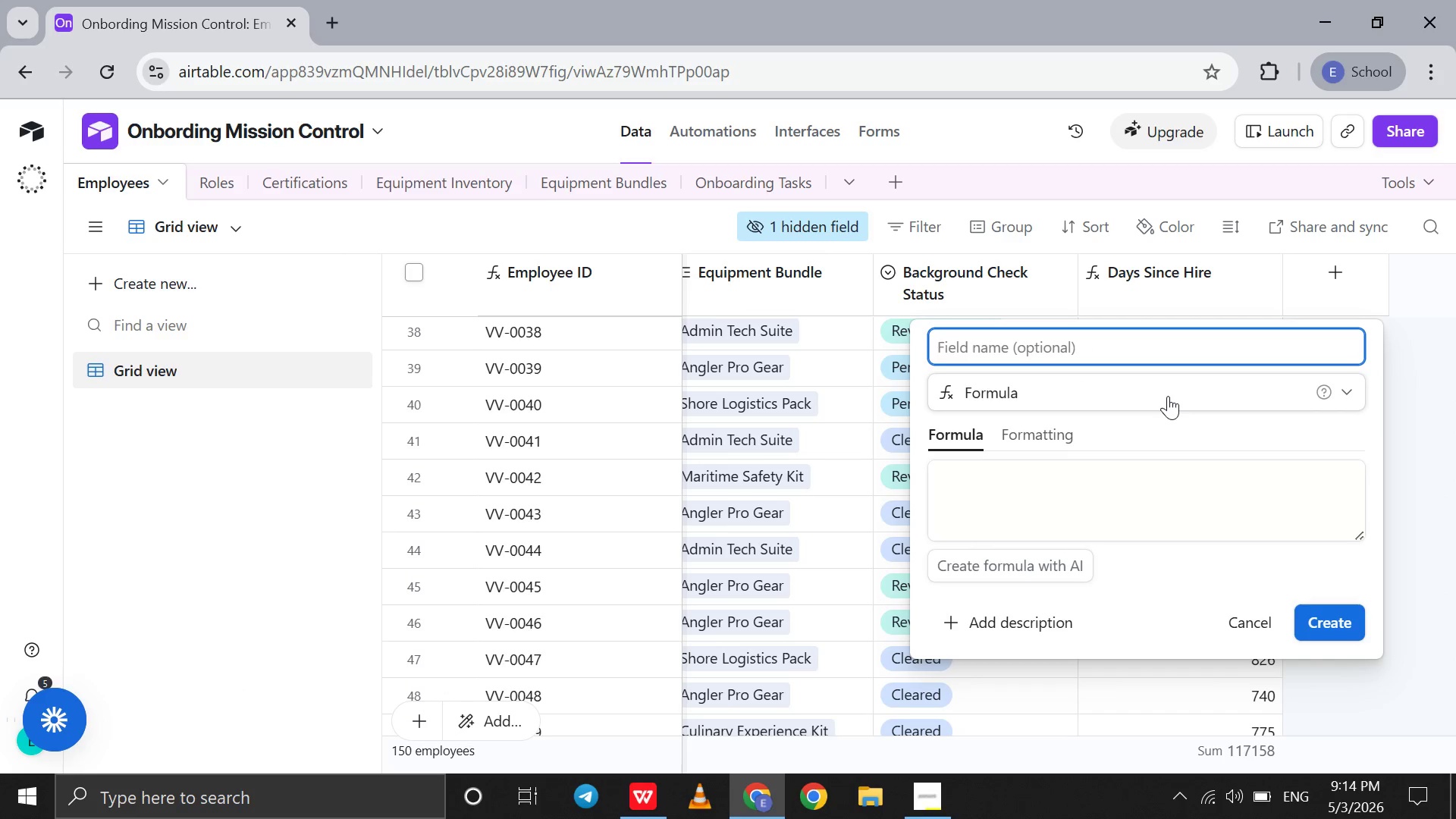 
type(Is Background Ckeck Overdue)
 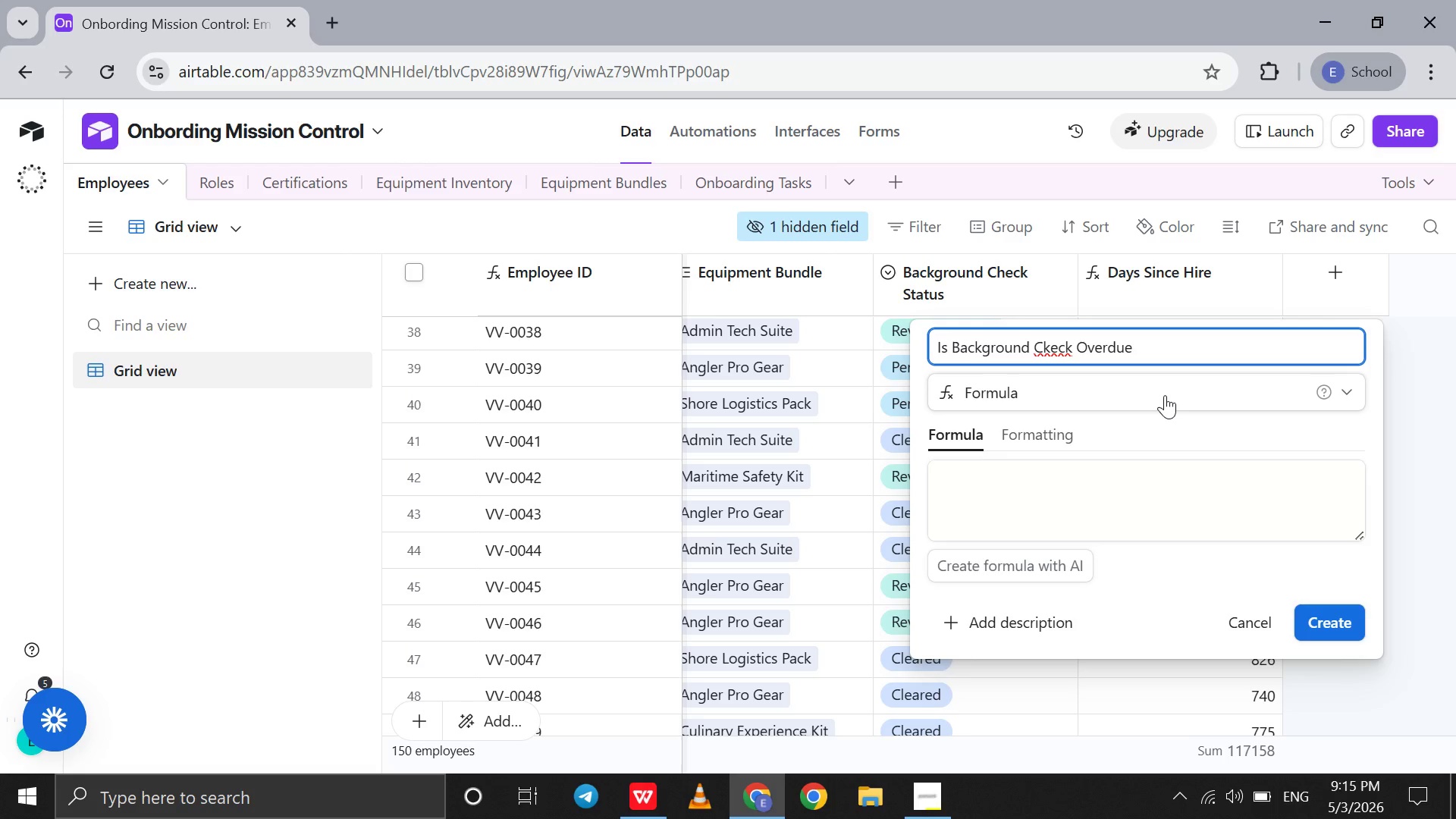 
left_click([1051, 355])
 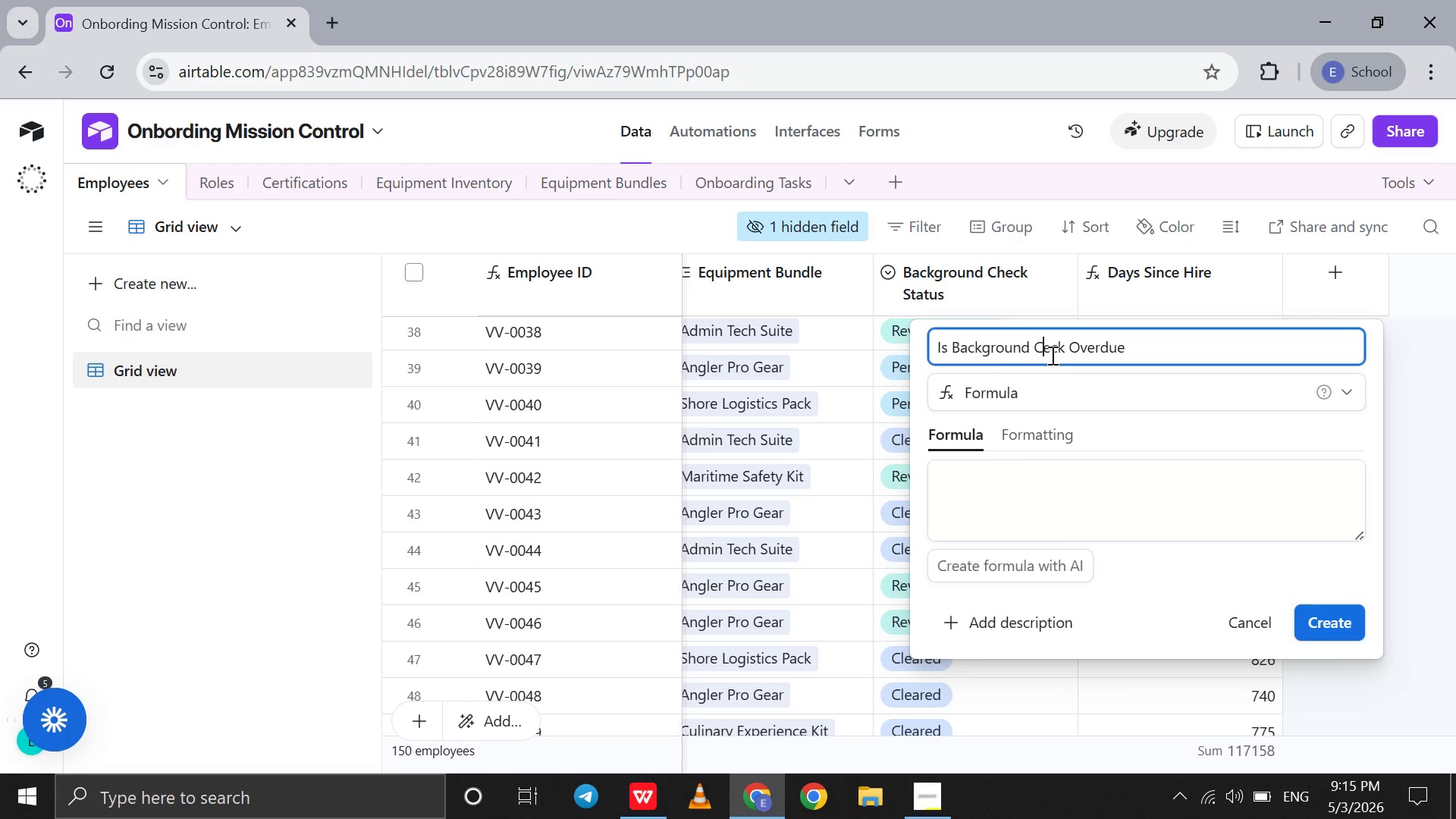 
key(Backspace)
 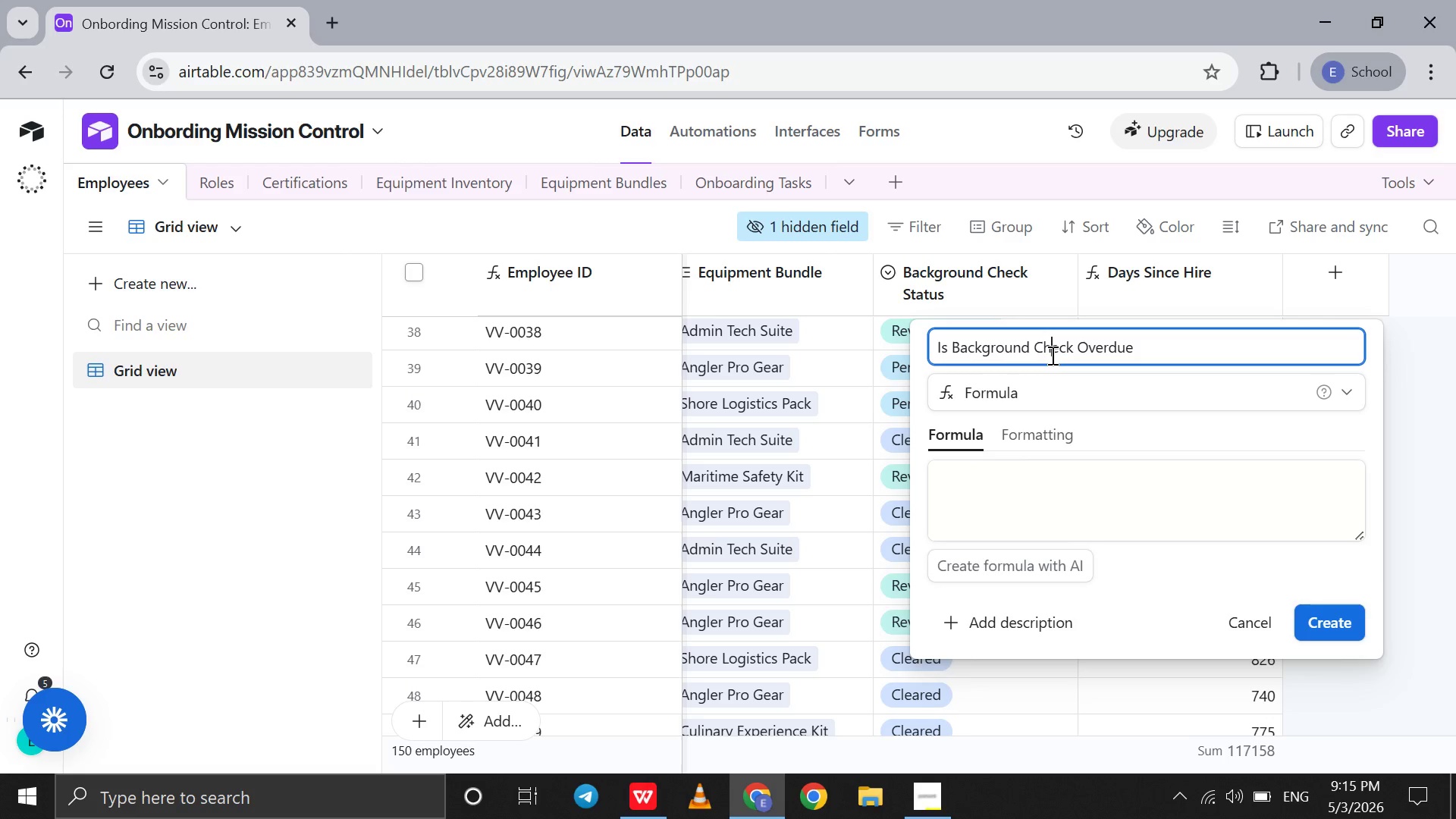 
key(H)
 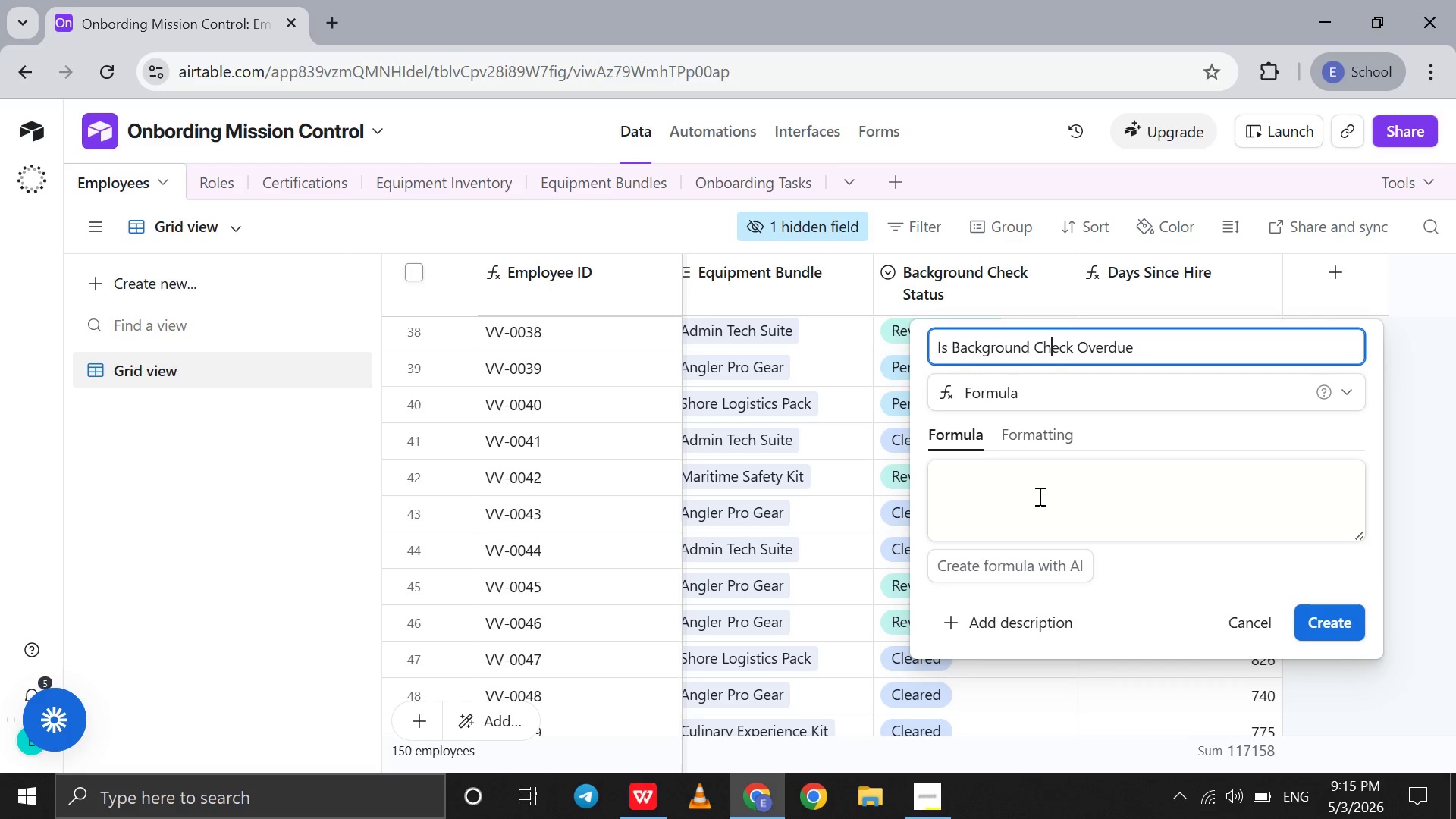 
left_click([1038, 496])
 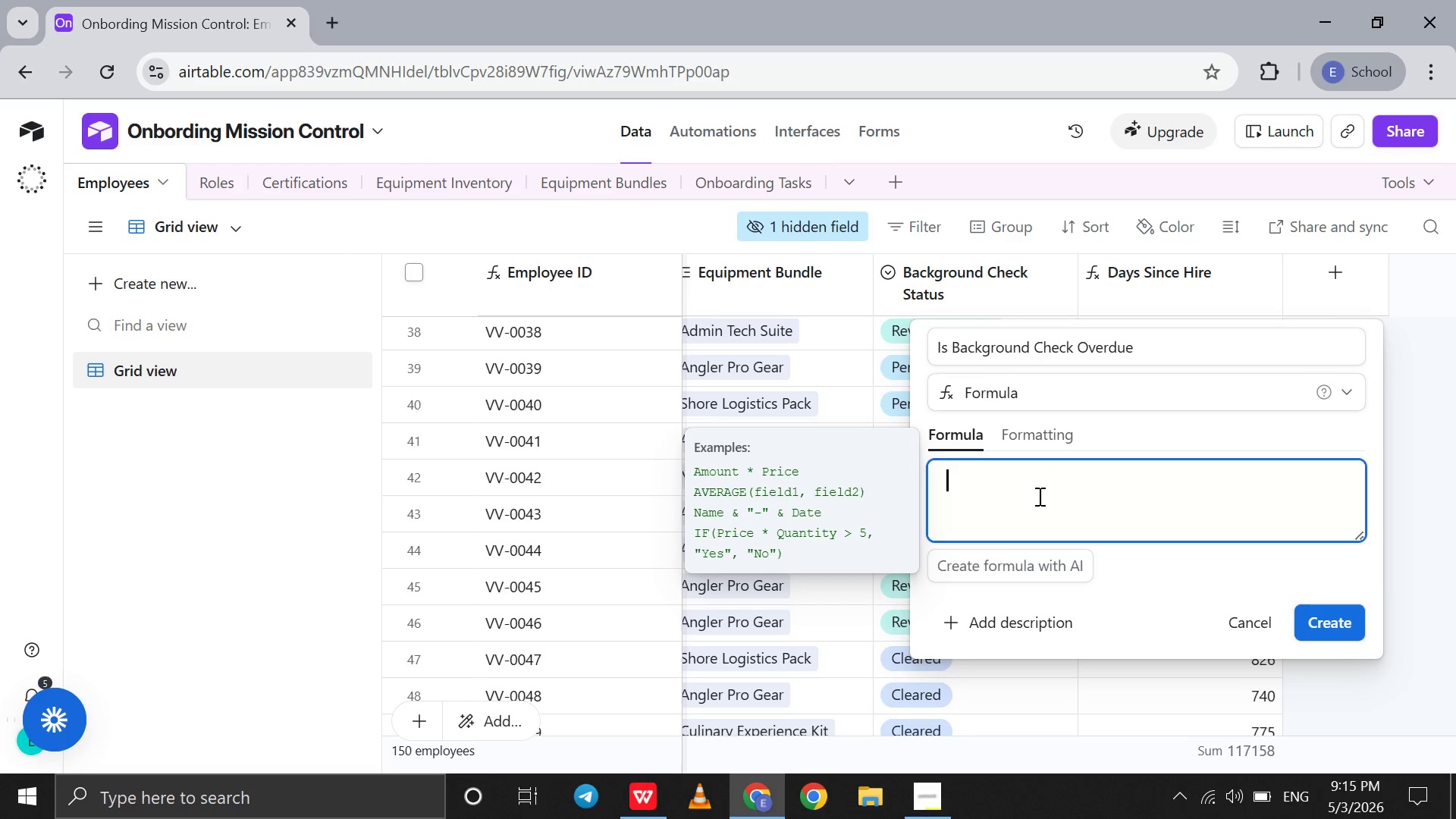 
type(if)
 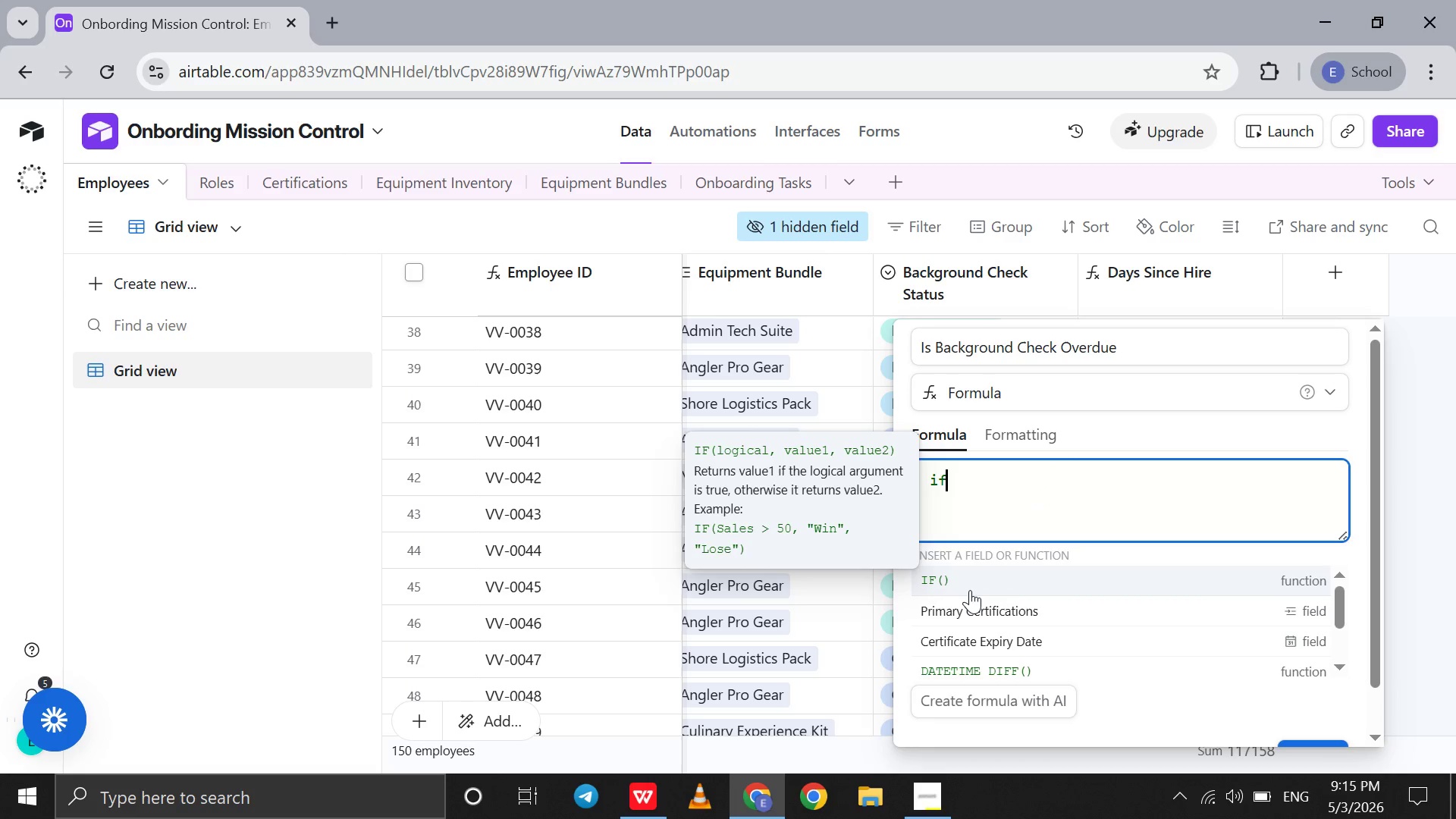 
left_click([970, 592])
 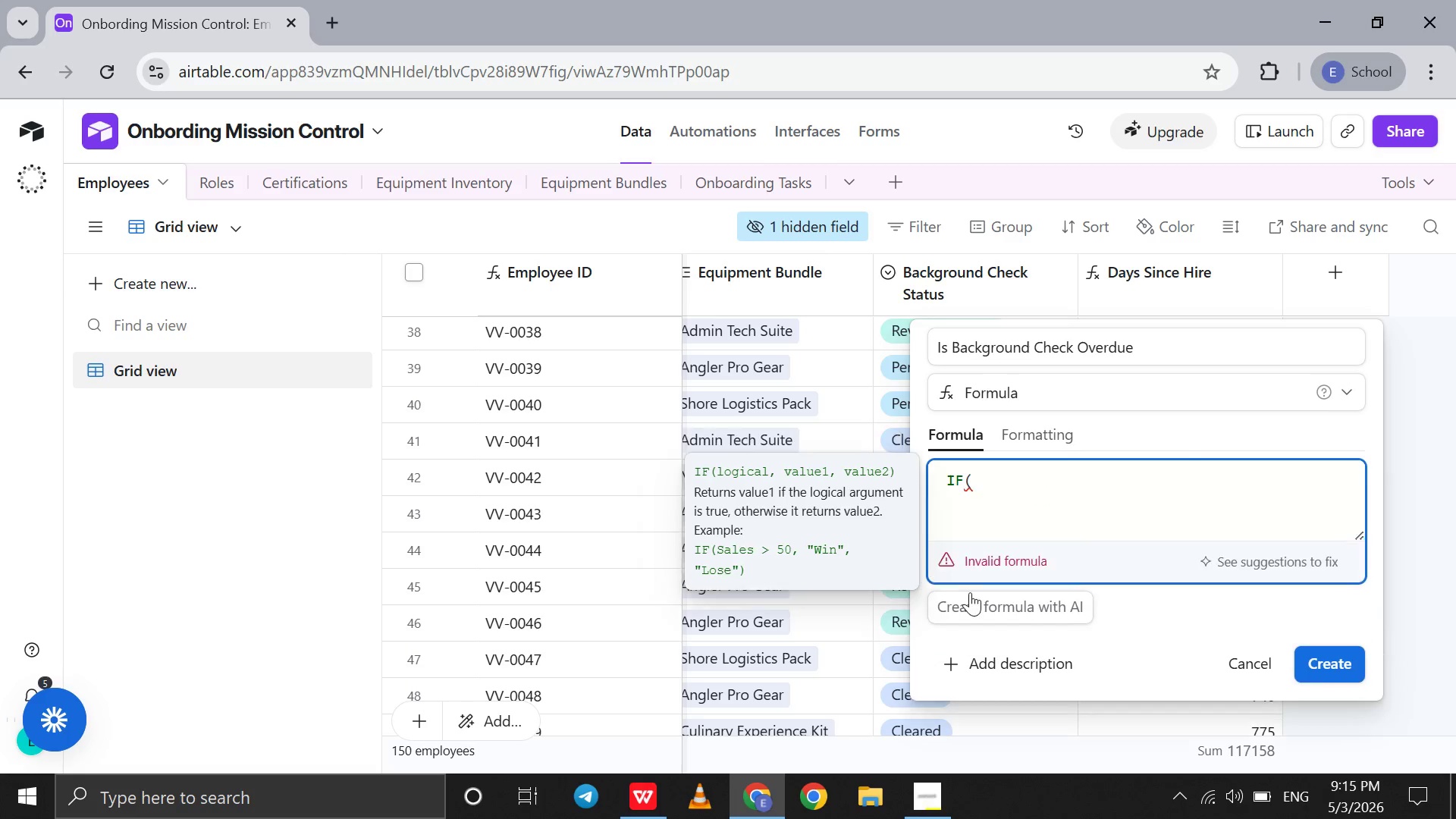 
key(Shift+Enter)
 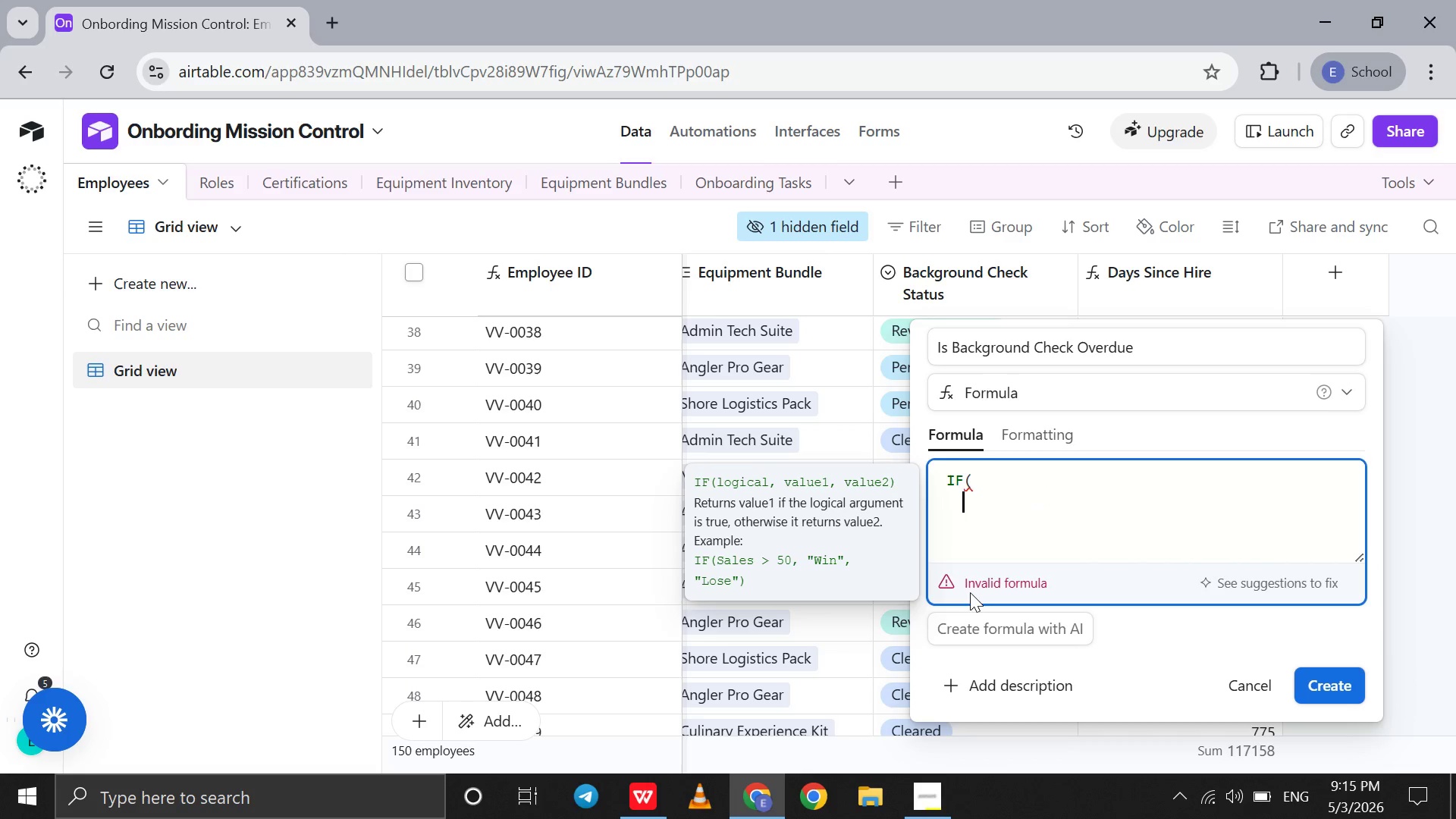 
type(and)
 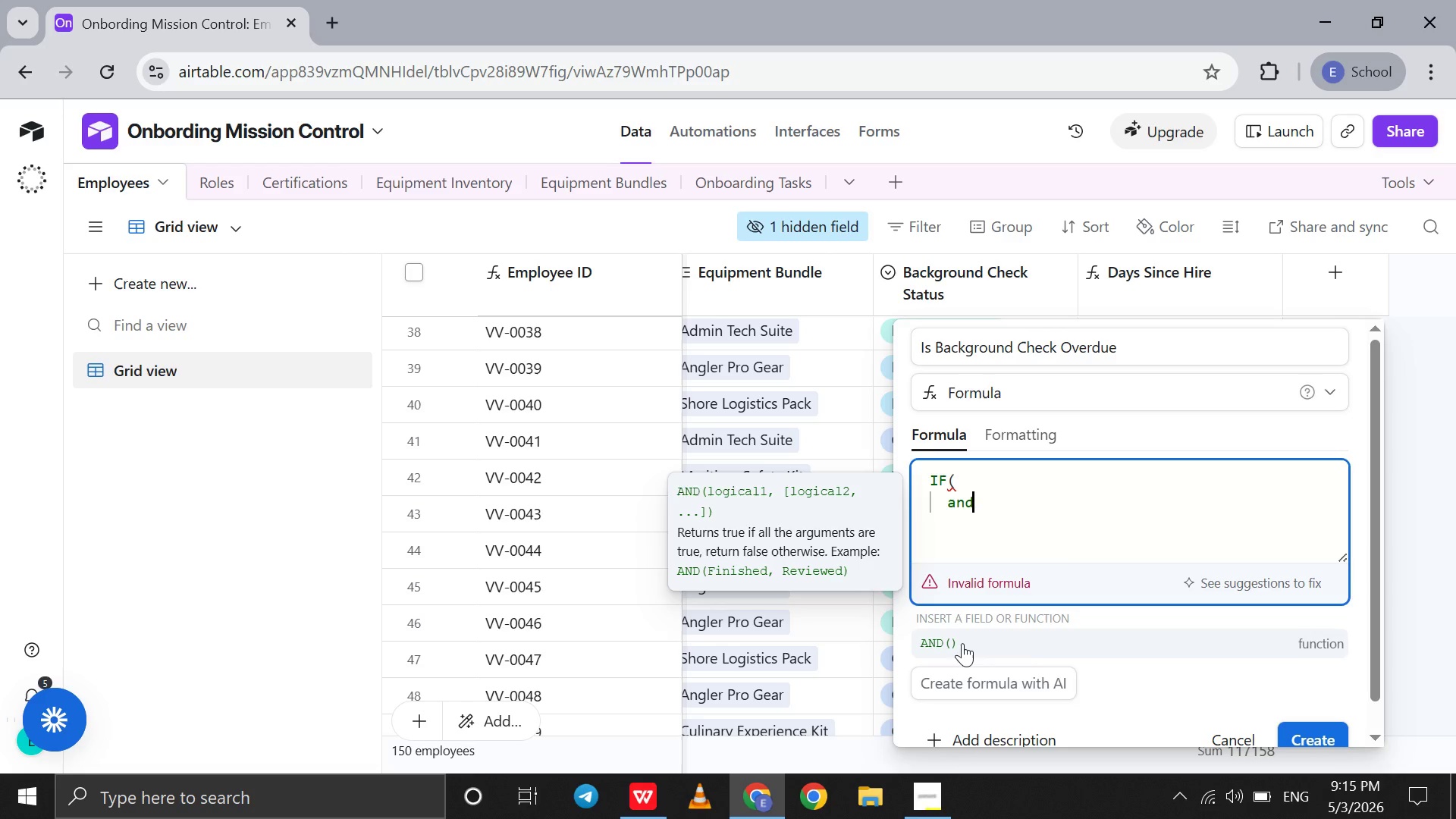 
left_click([962, 643])
 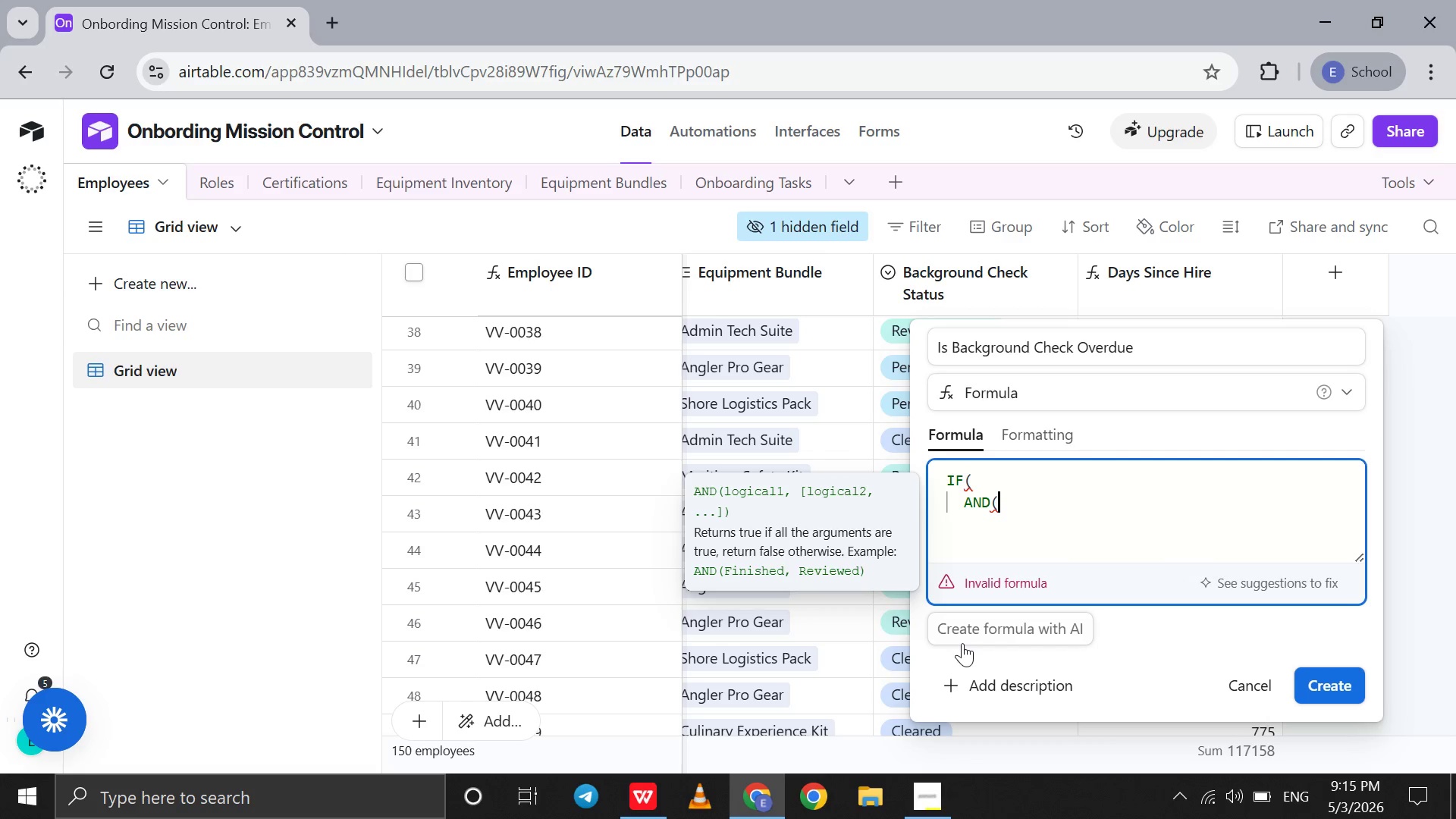 
key(Shift+Enter)
 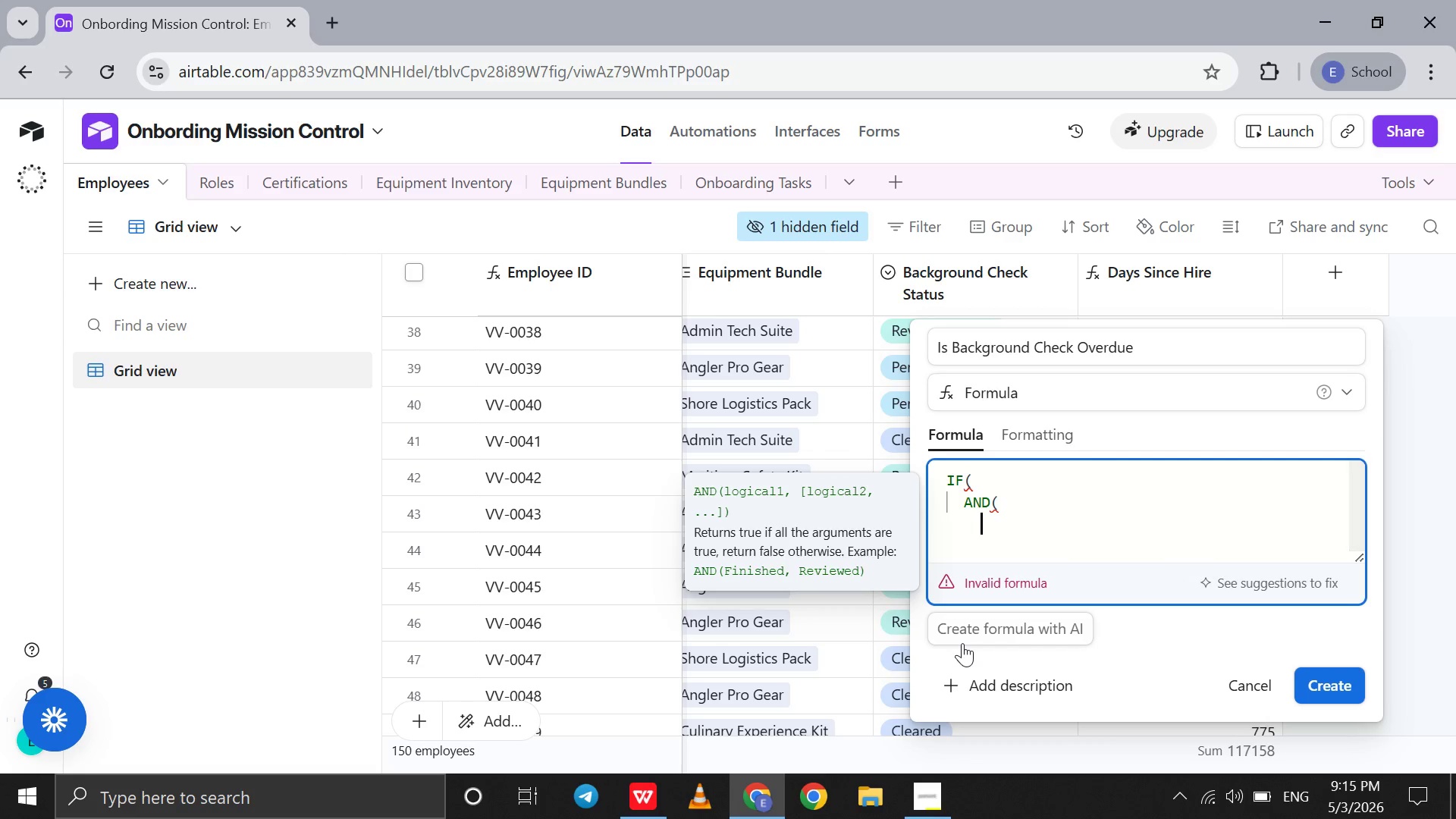 
type({back)
 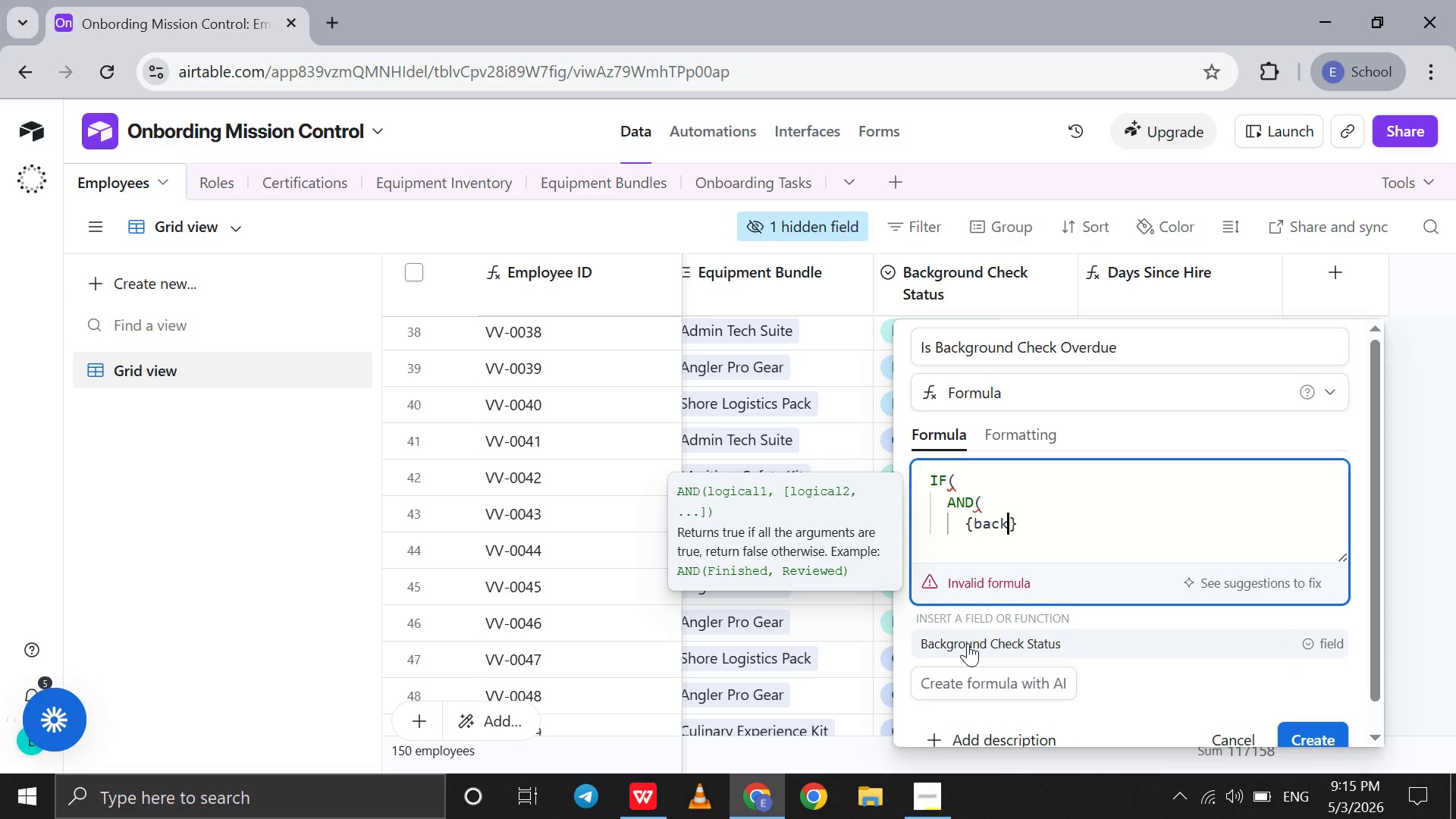 
left_click([968, 643])
 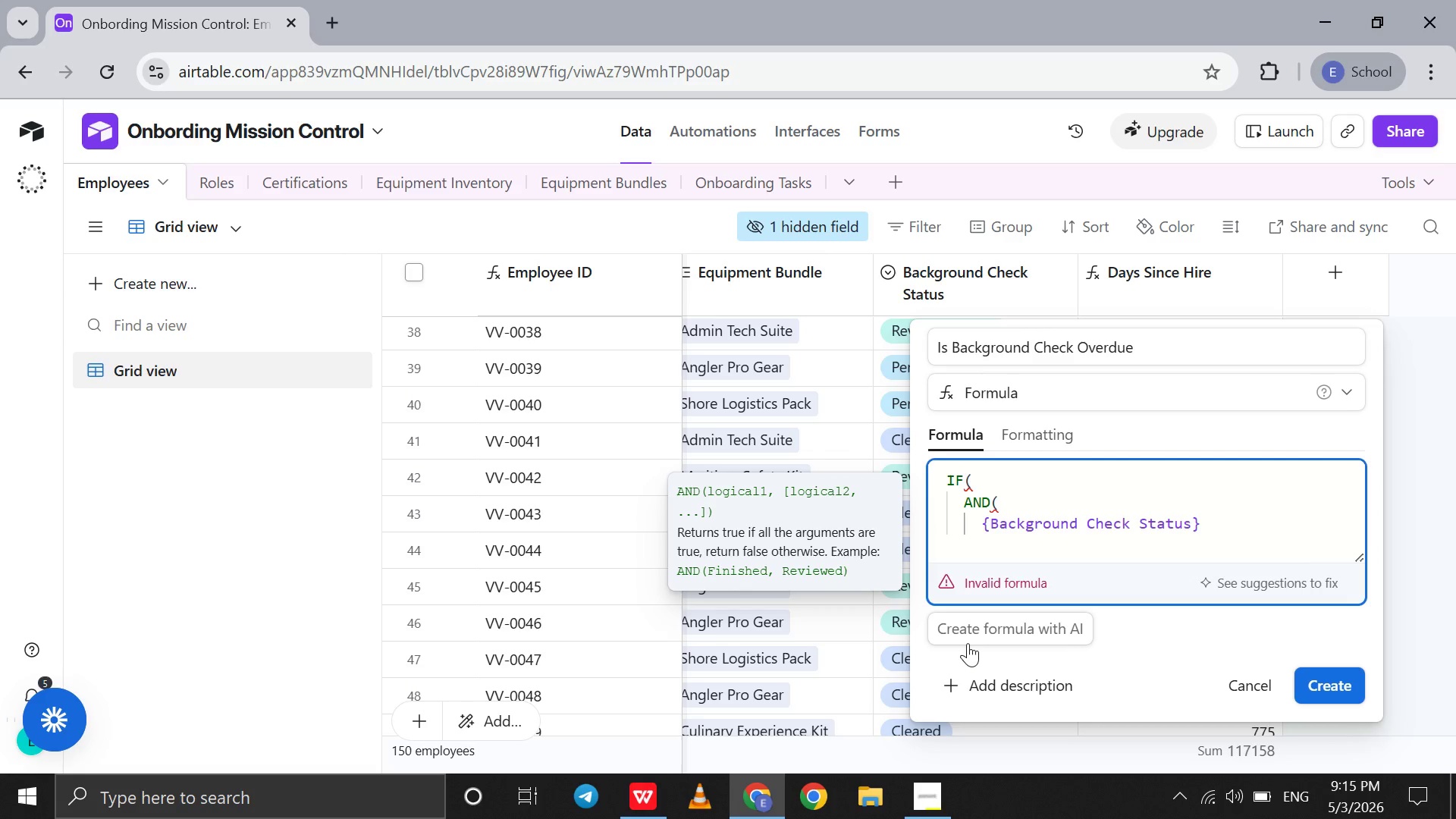 
hold_key(key=ShiftRight, duration=1.53)
 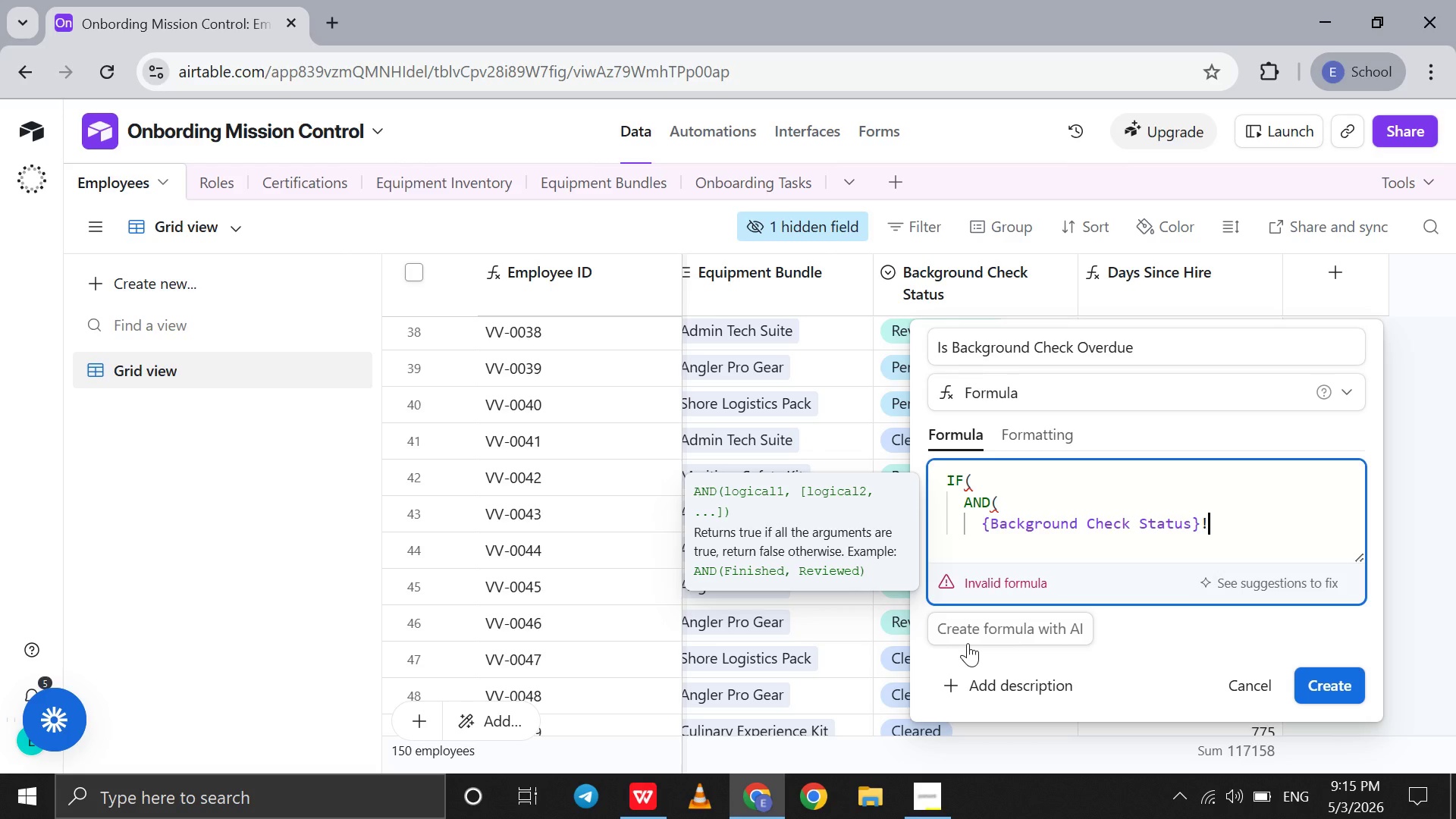 
type(!="Cleared )
key(Backspace)
 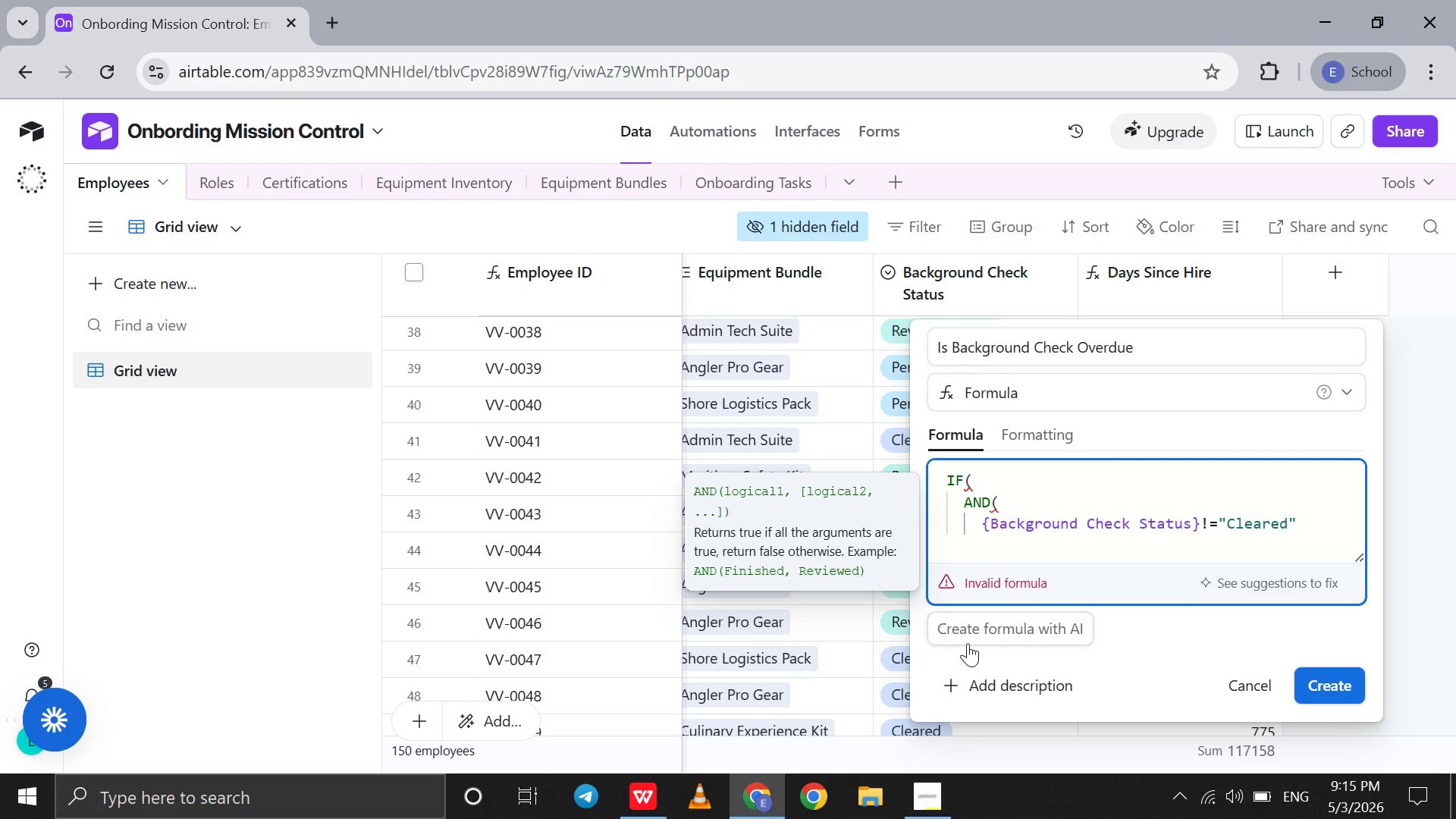 
key(ArrowRight)
 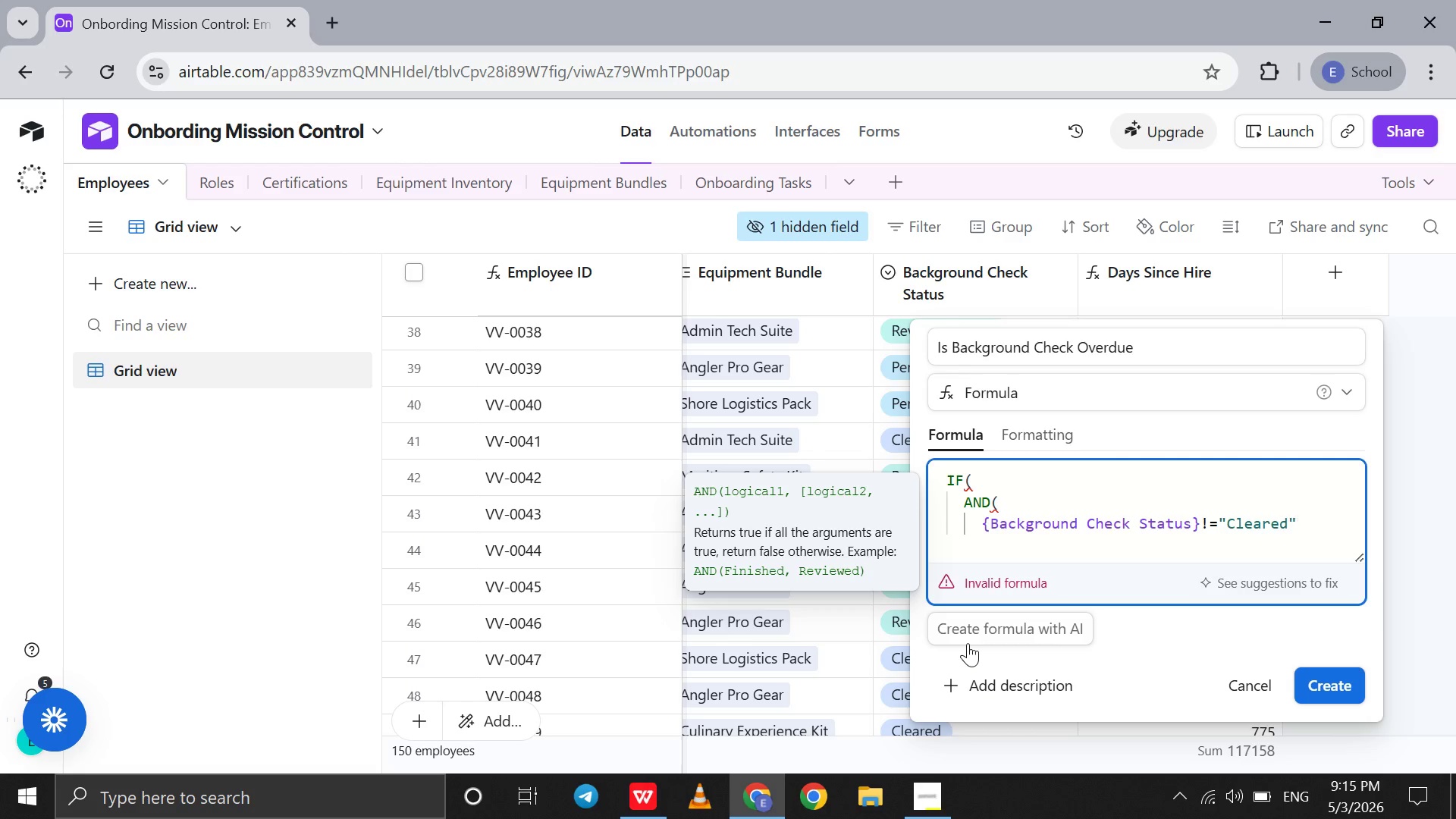 
key(Comma)
 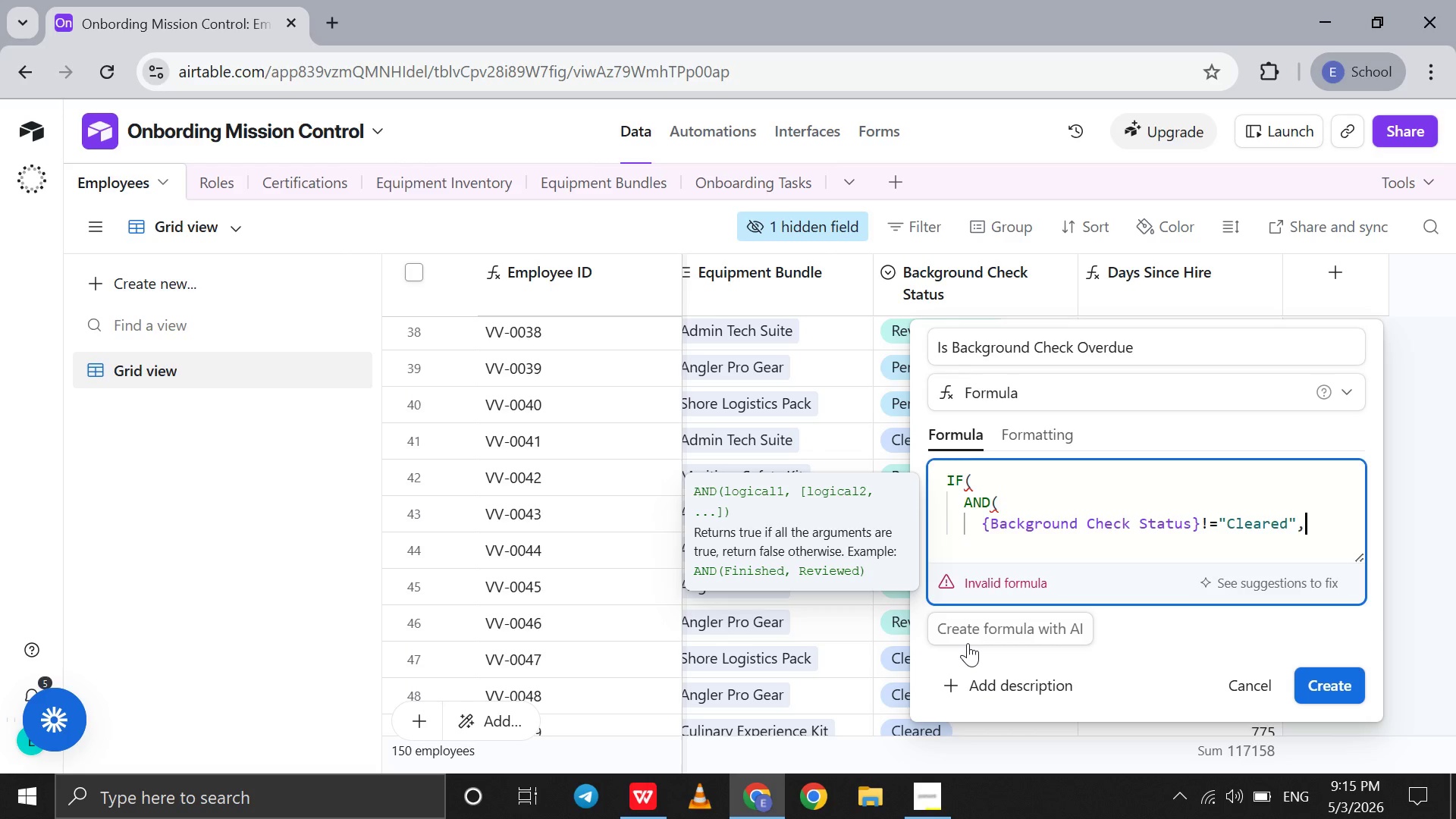 
key(Shift+Enter)
 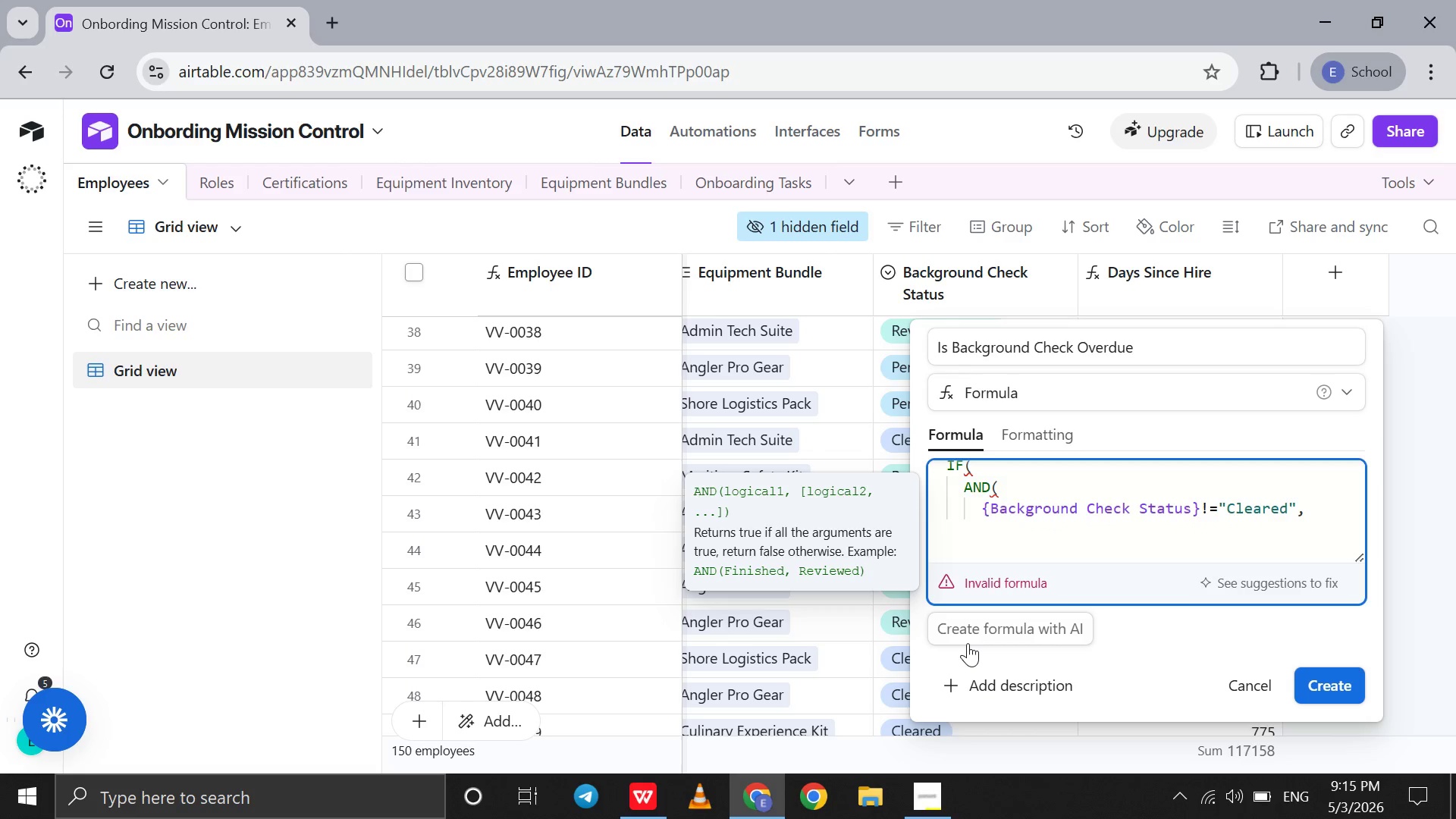 
type({da)
 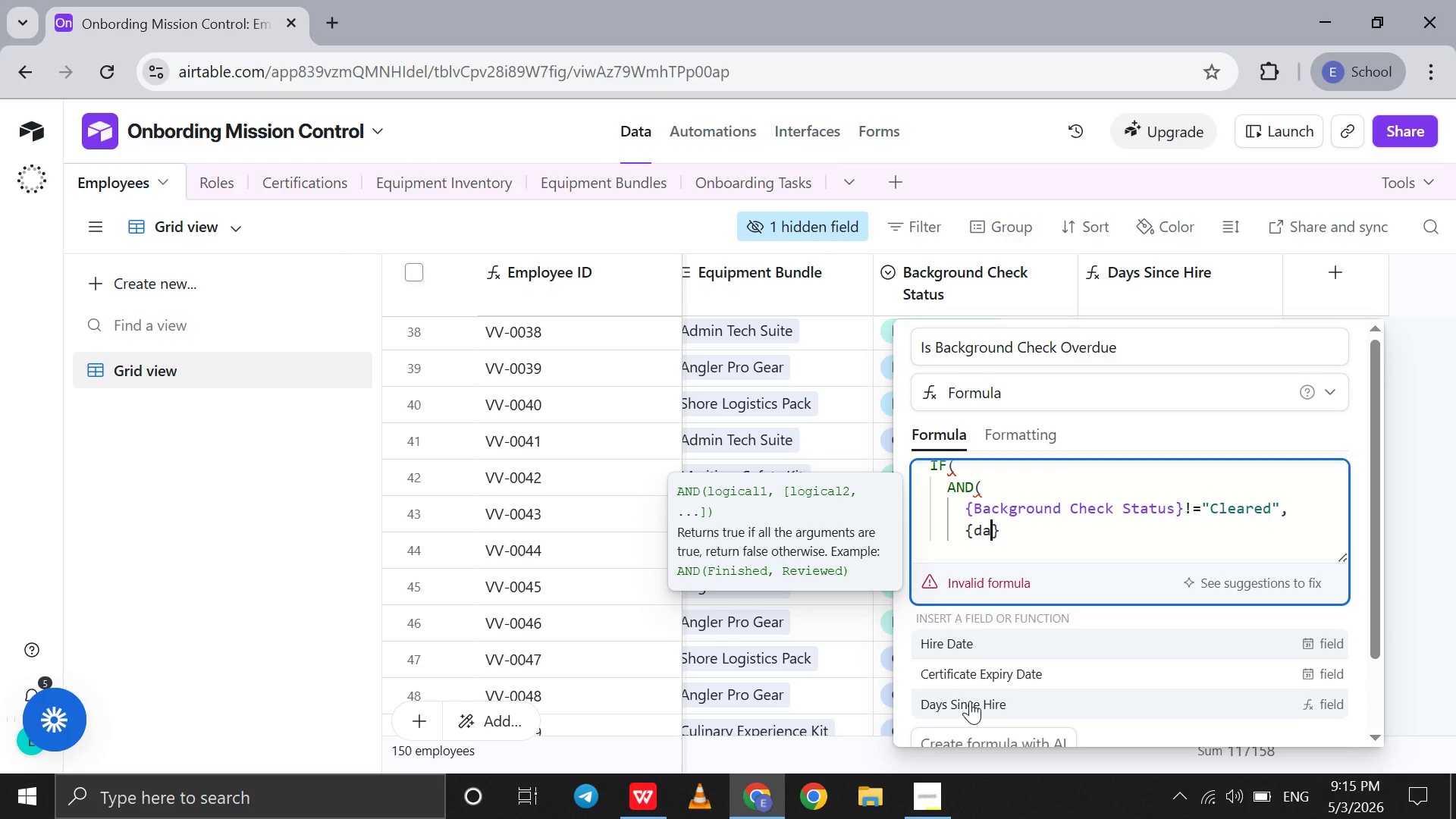 
left_click([970, 701])
 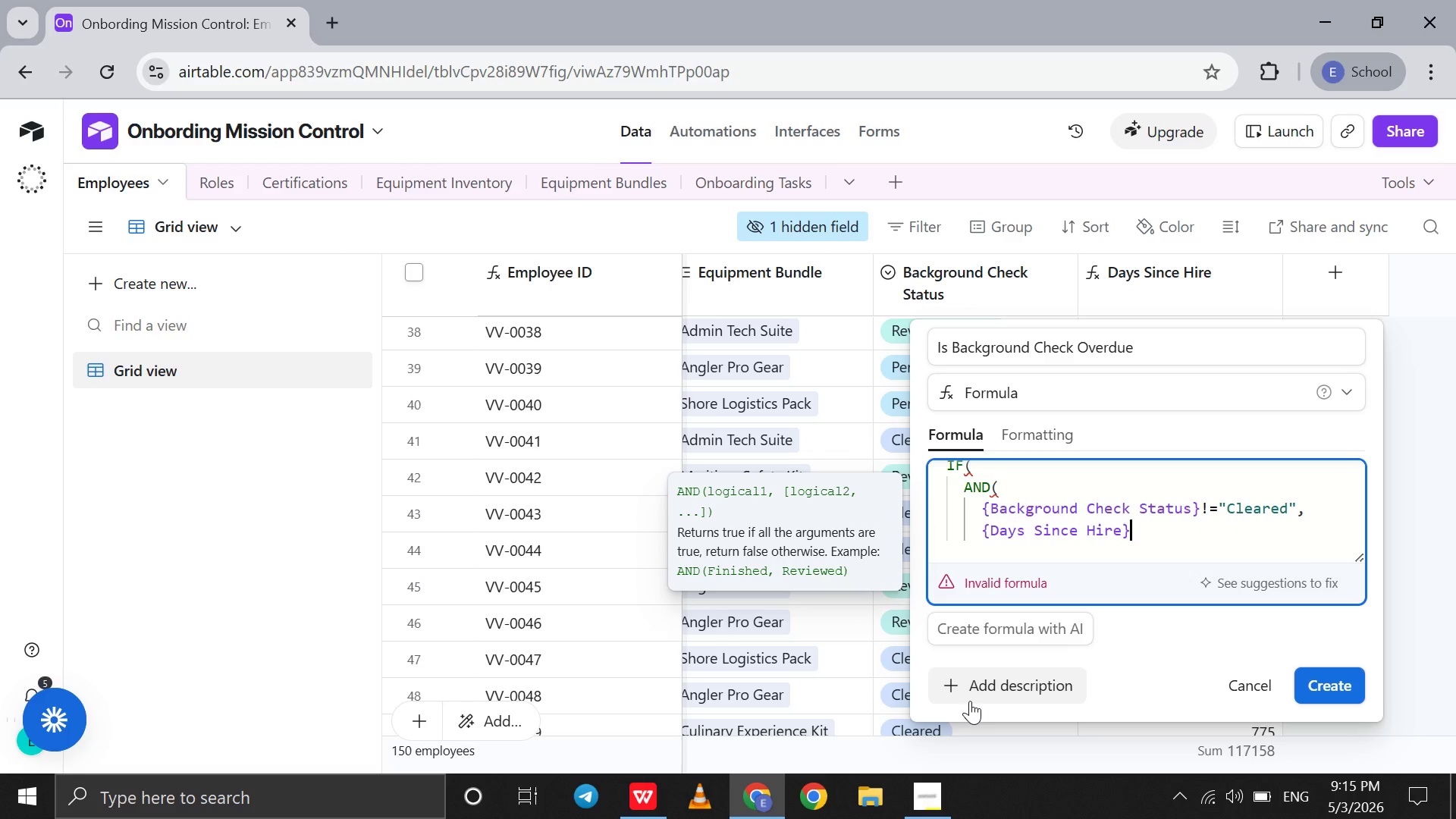 
key(Shift+Period)
 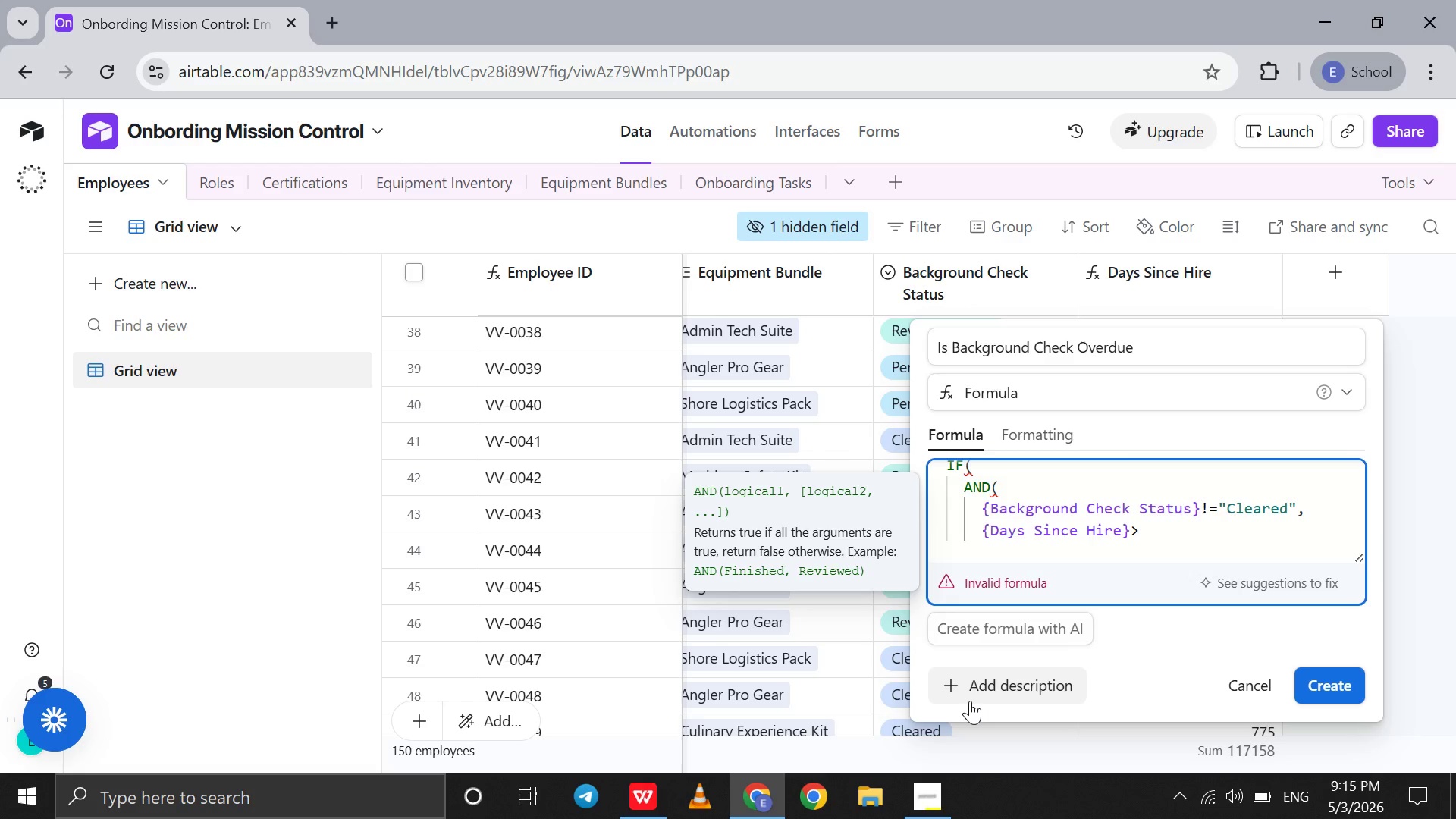 
key(5)
 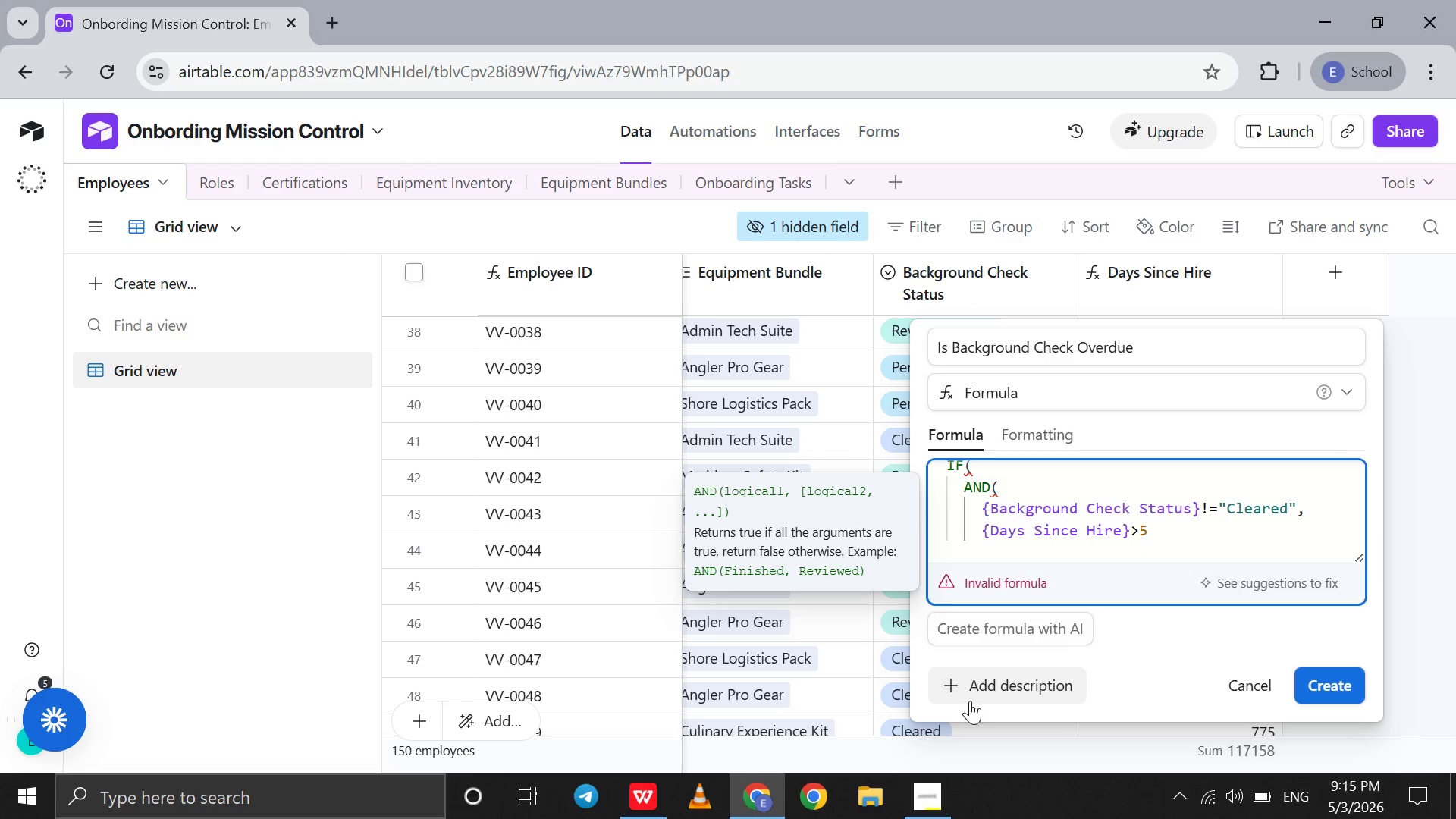 
key(Shift+Enter)
 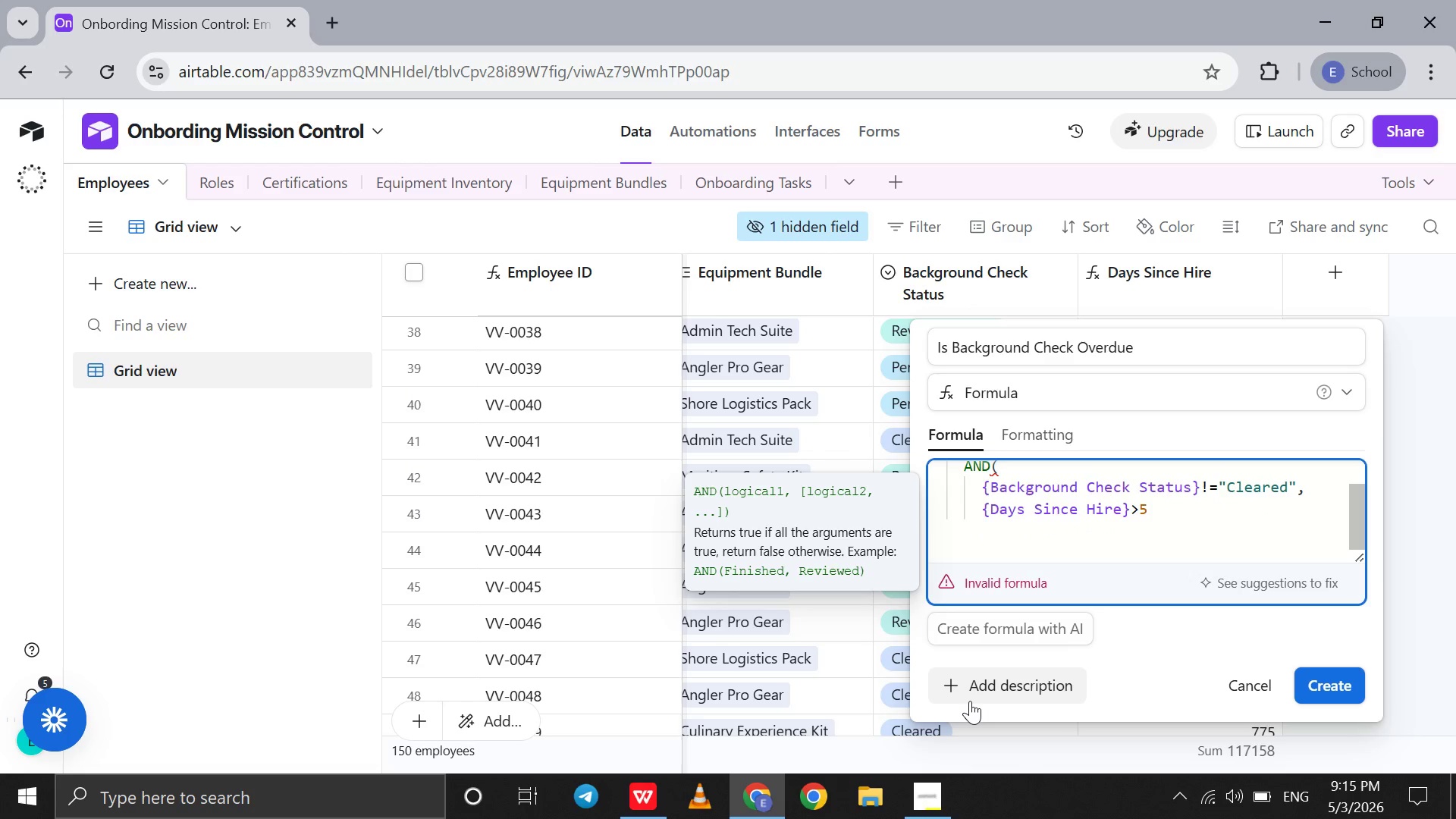 
key(Shift+0)
 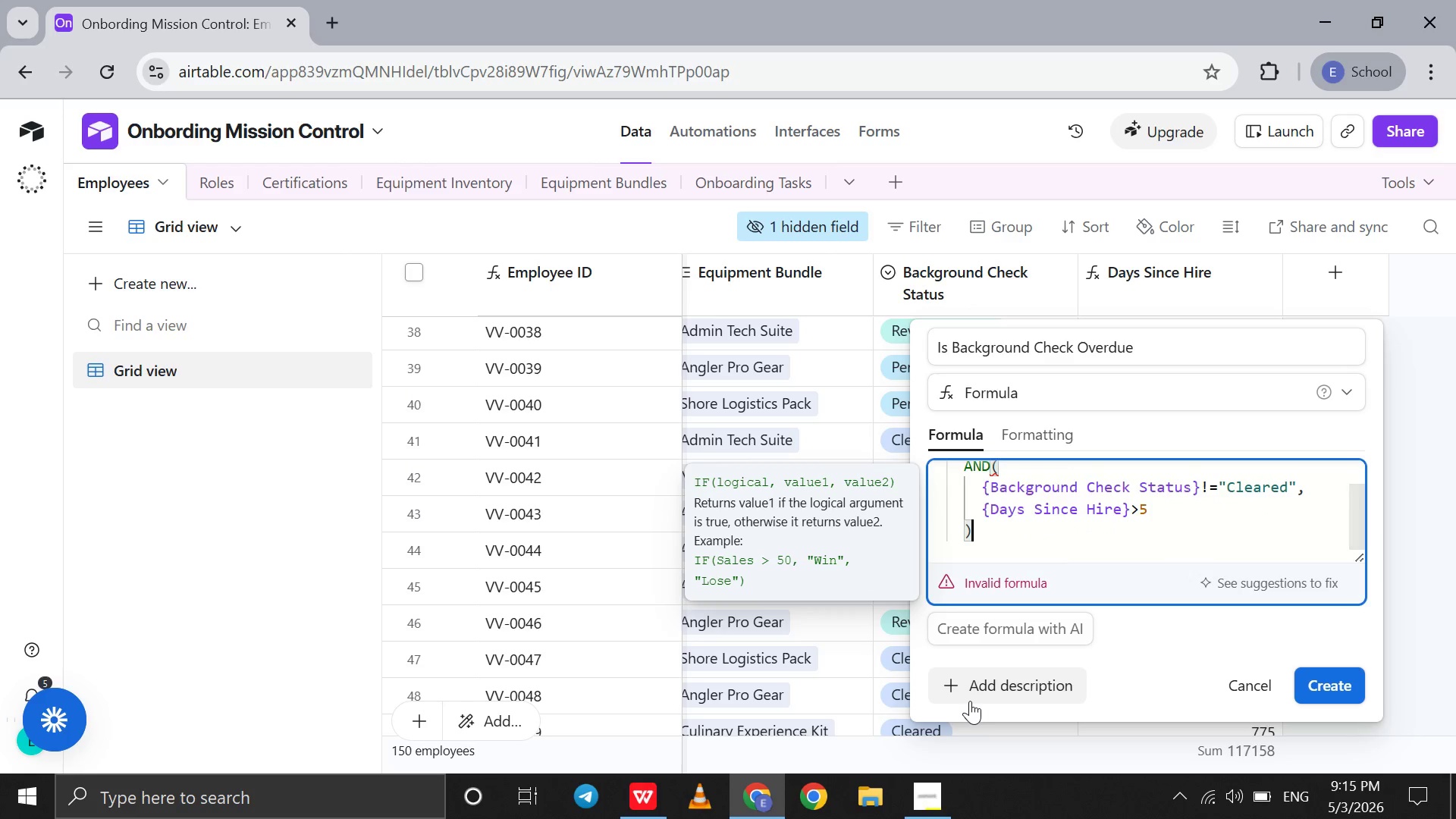 
key(Comma)
 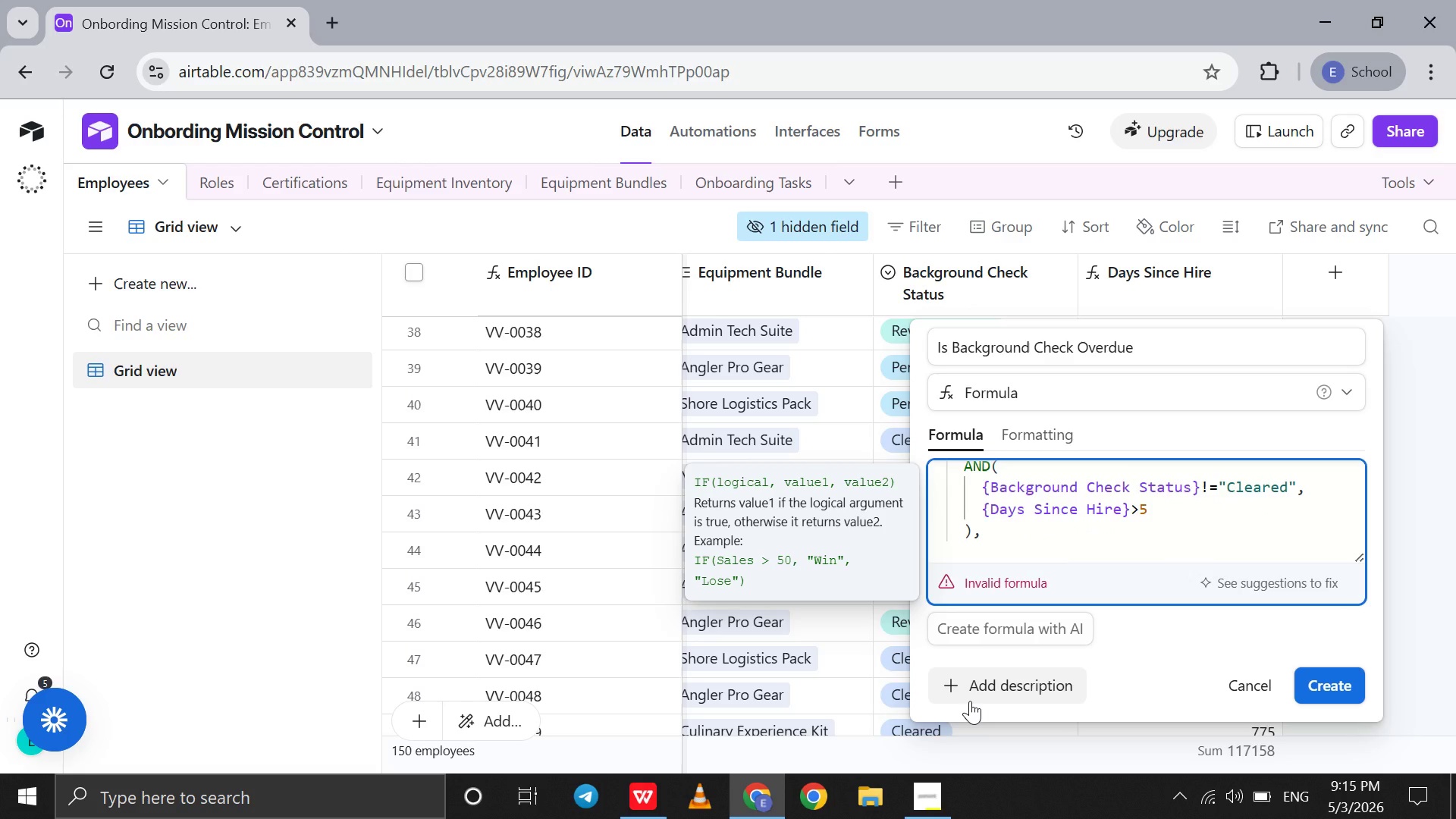 
key(Shift+Enter)
 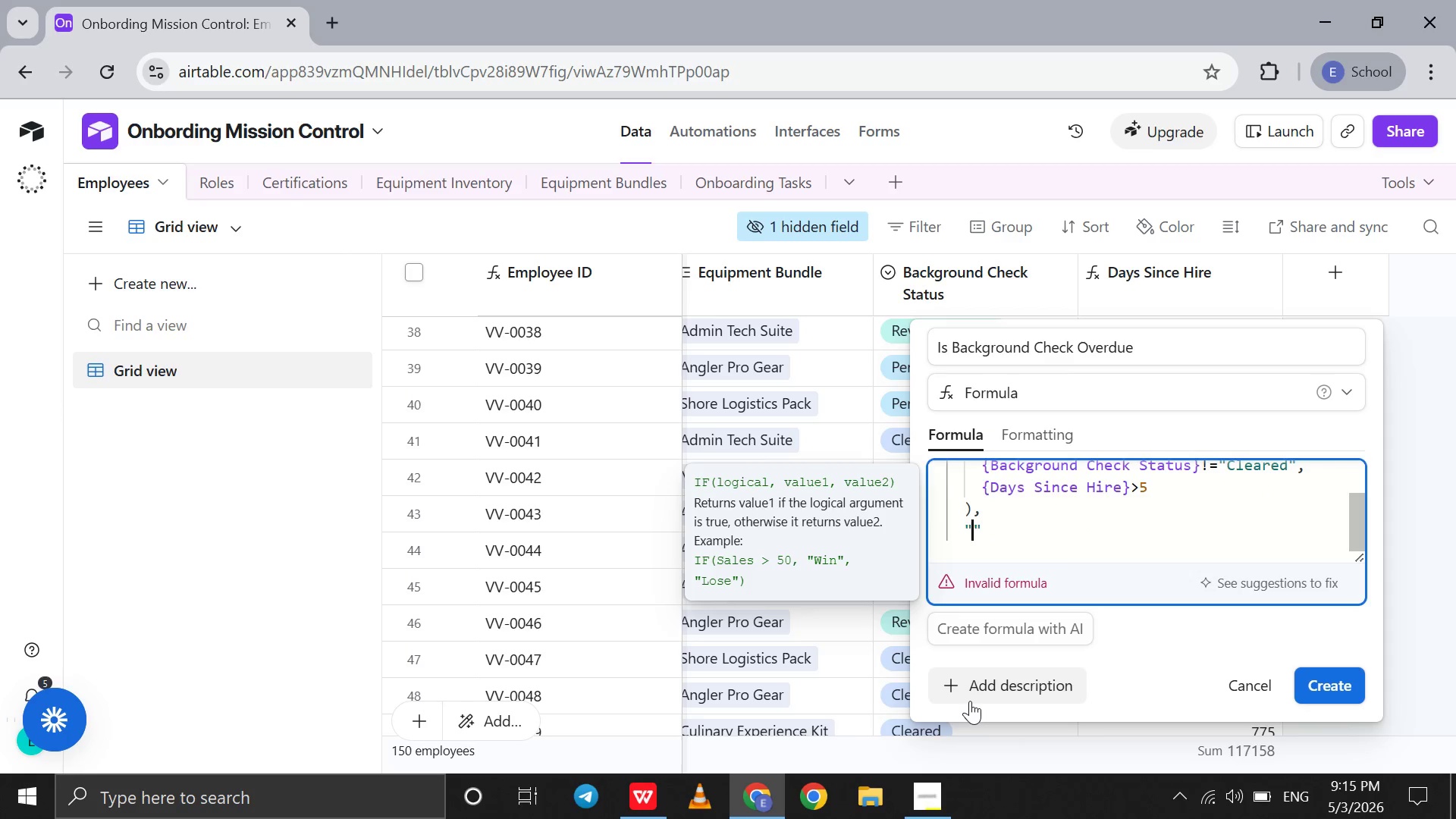 
type("Yes)
 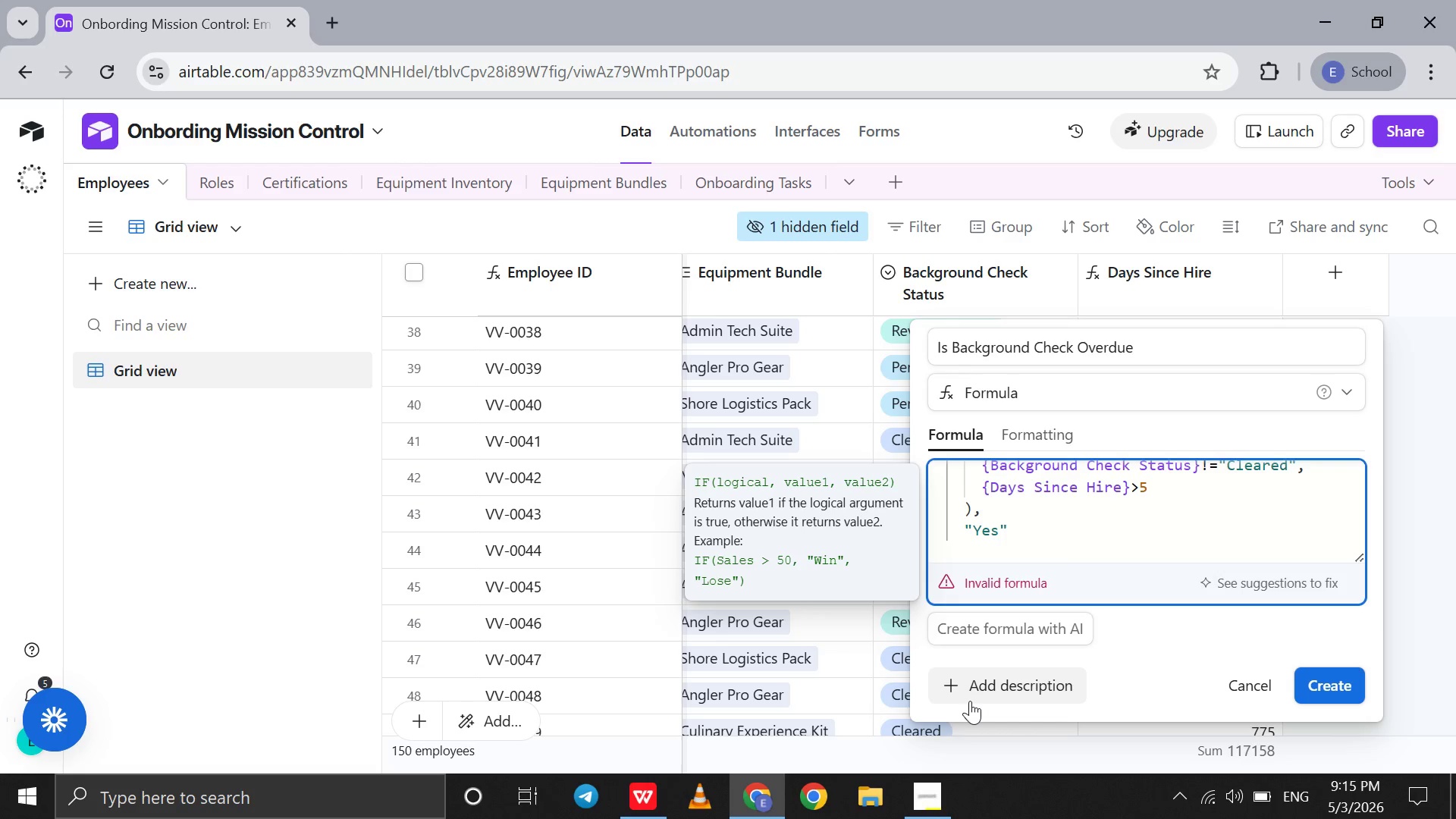 
key(ArrowRight)
 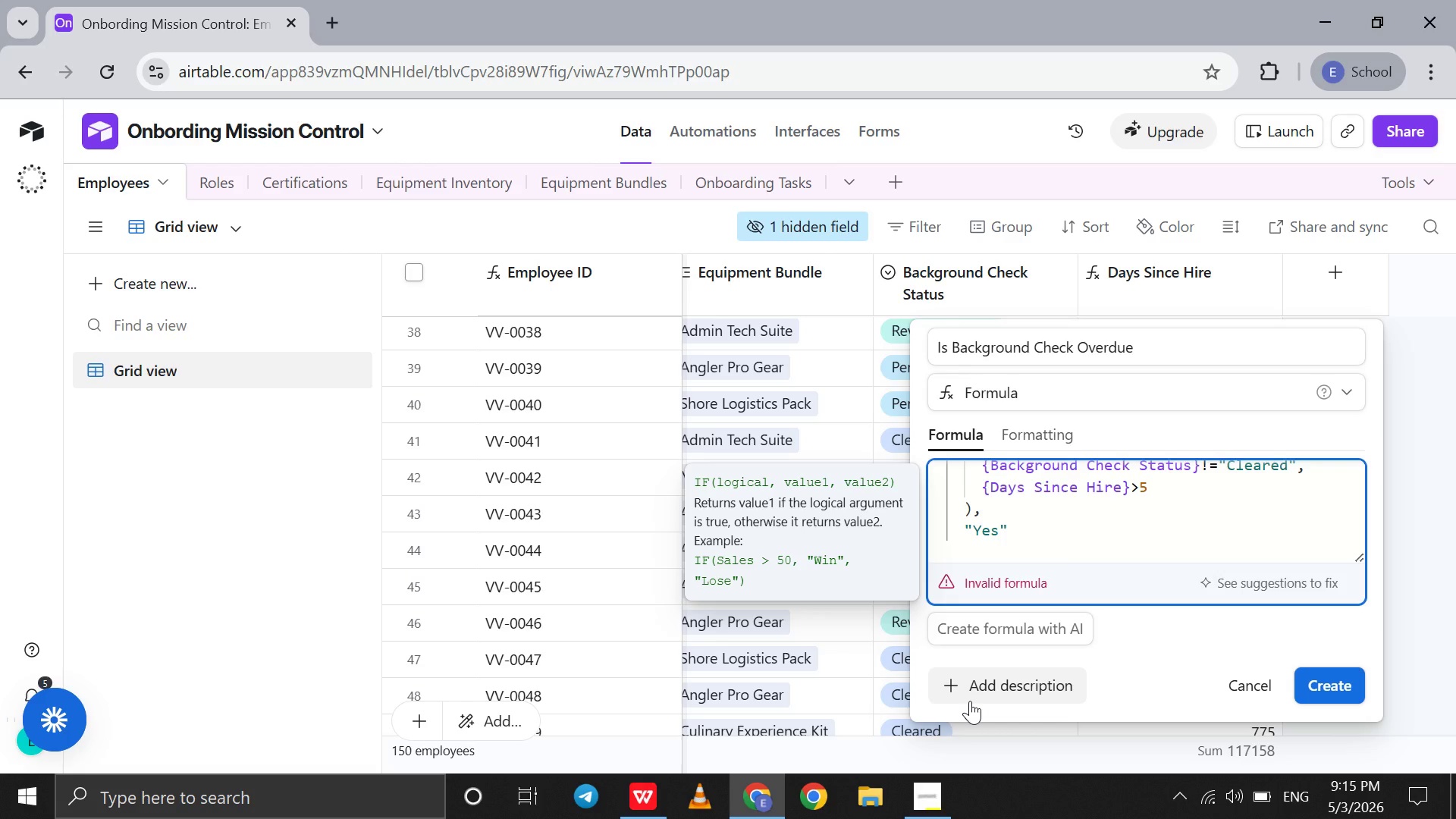 
key(Comma)
 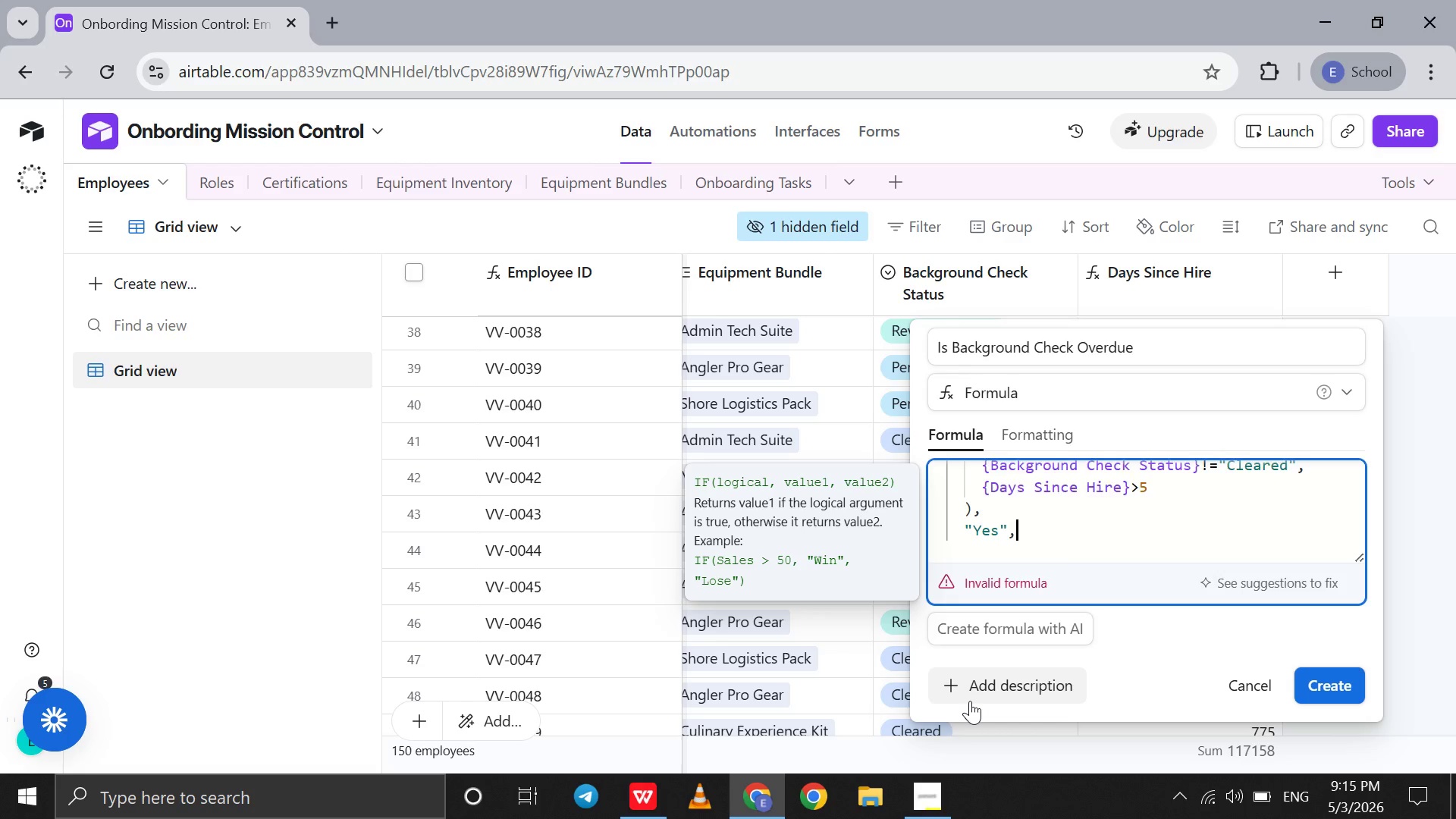 
key(Shift+Enter)
 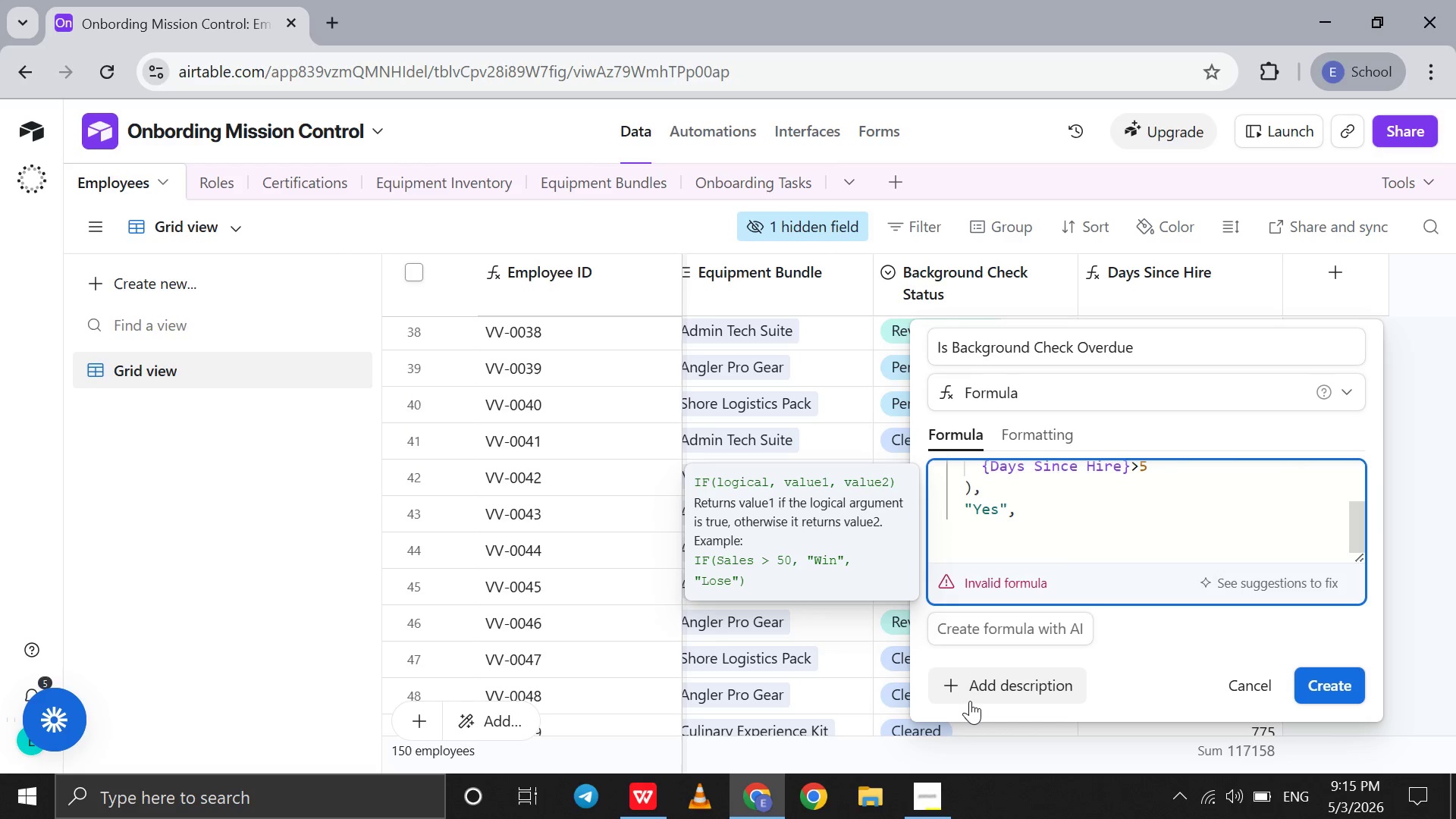 
type("No)
 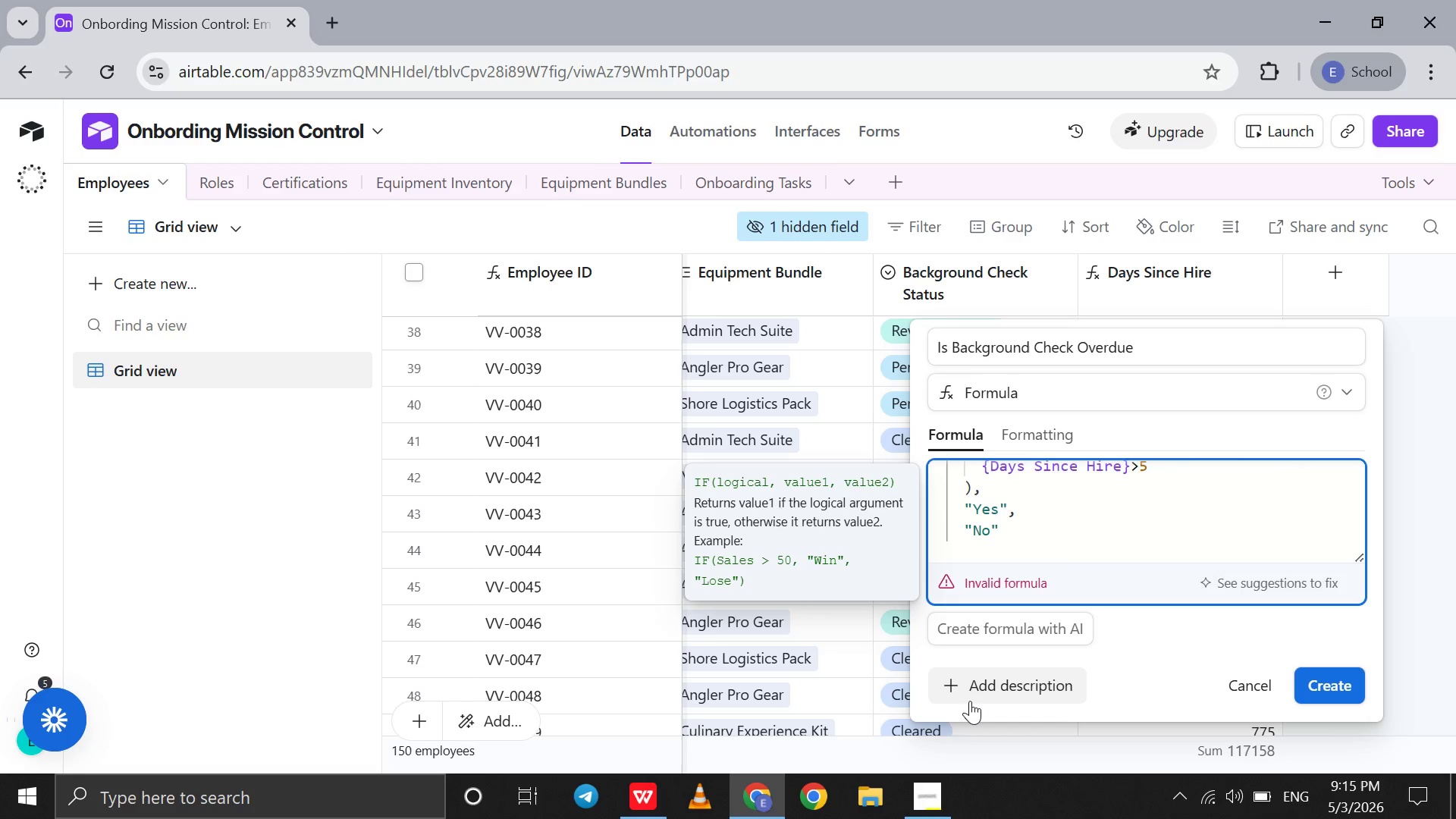 
key(ArrowRight)
 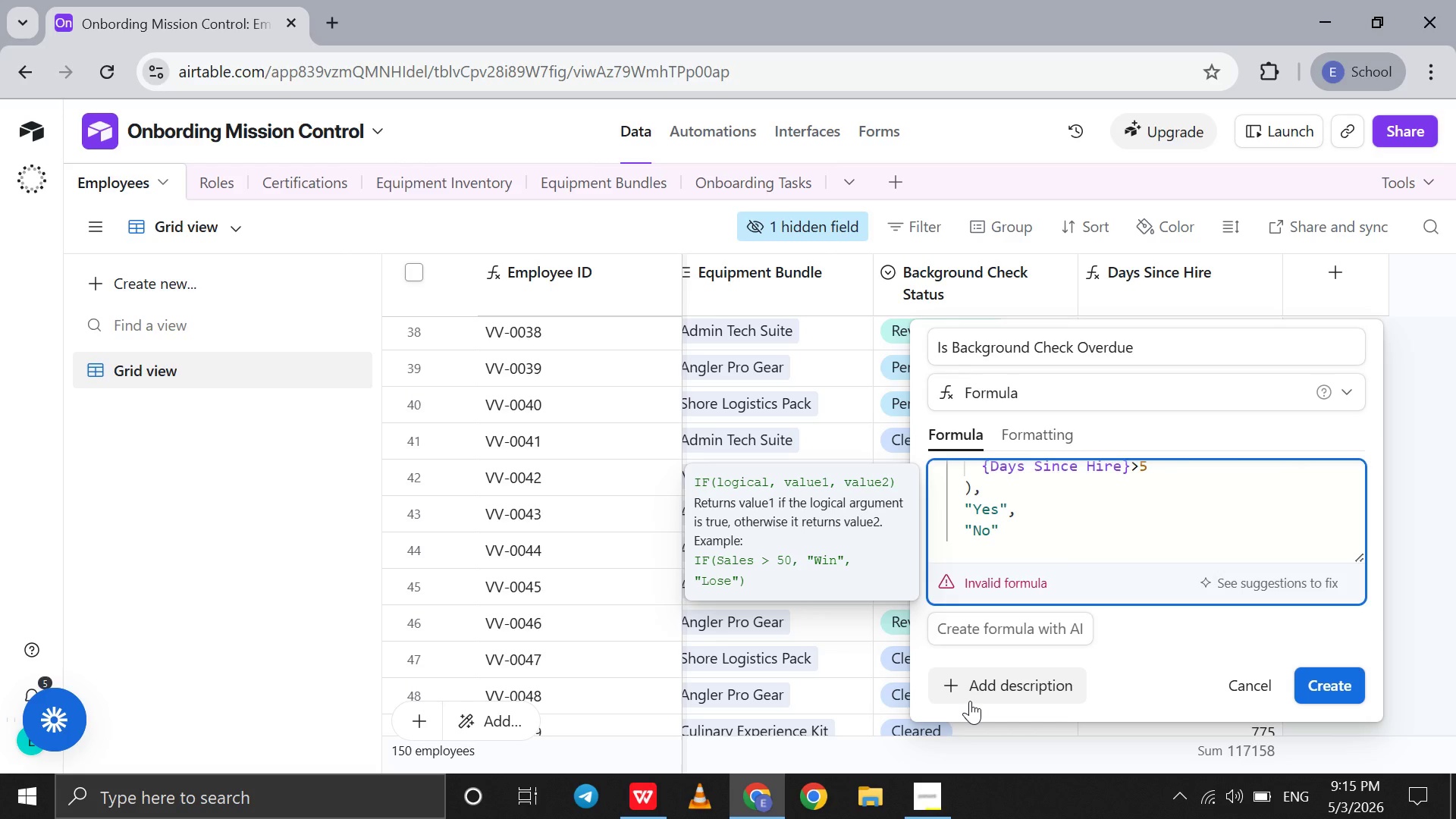 
key(Shift+Enter)
 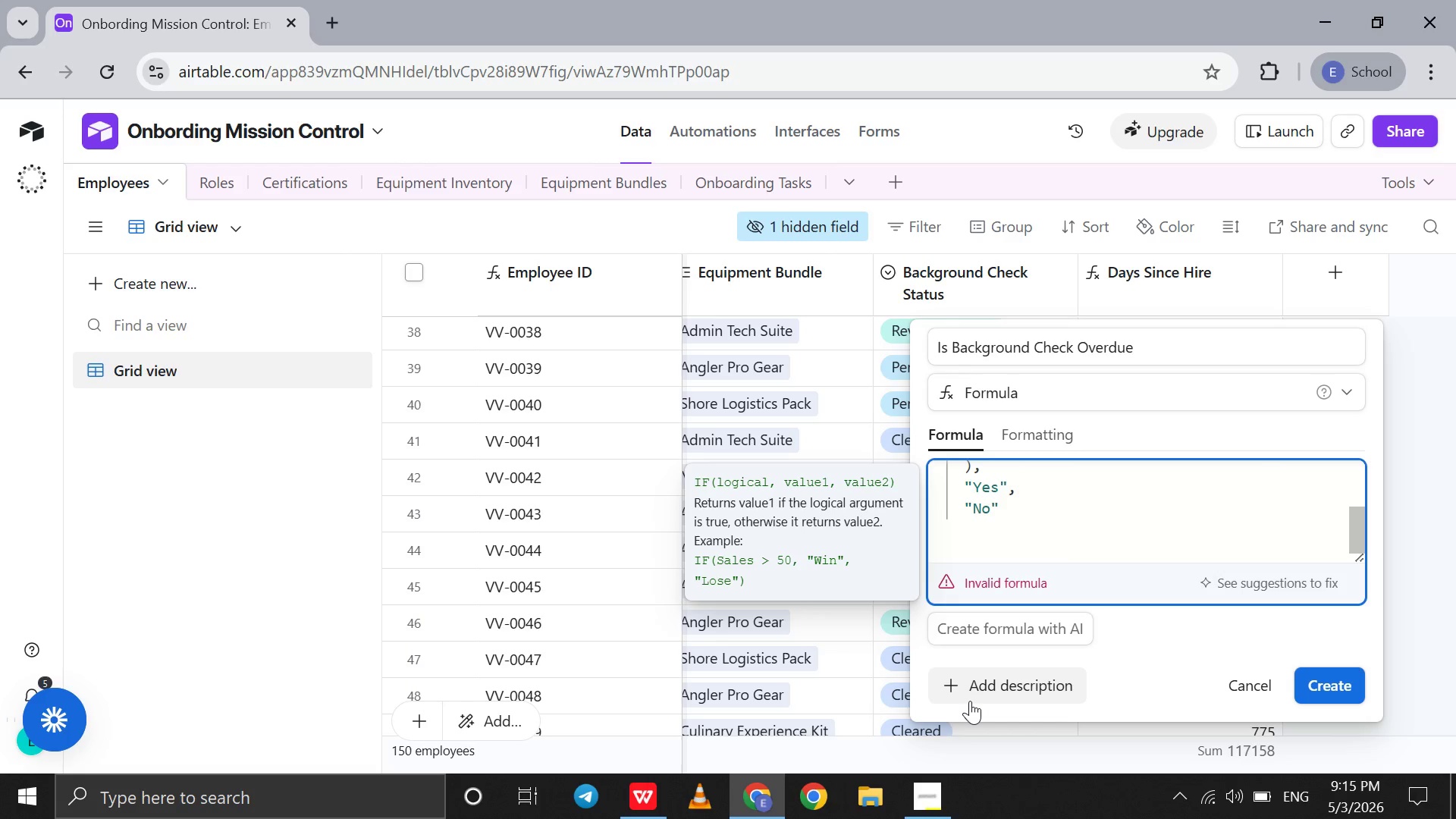 
key(Shift+0)
 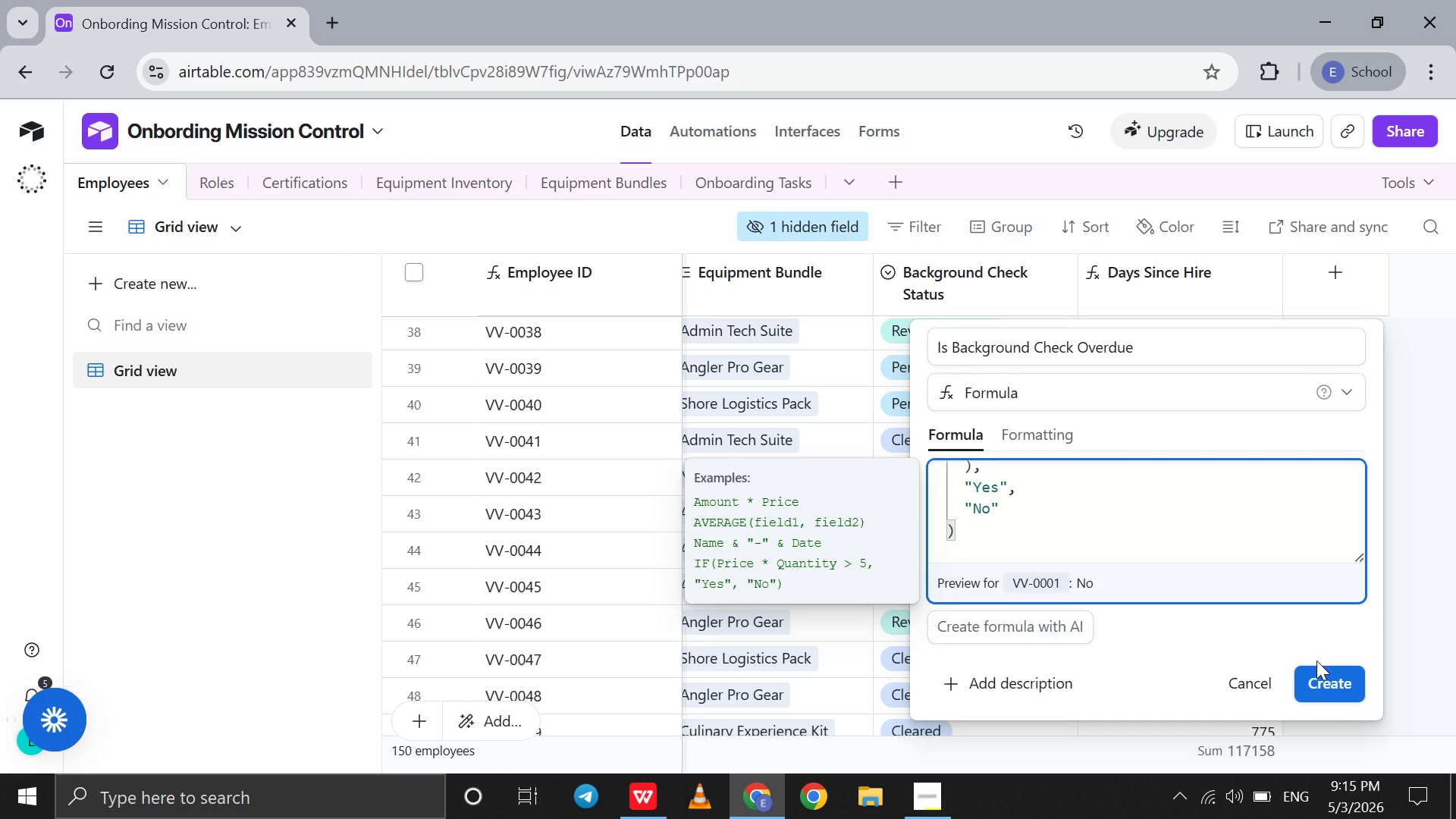 
left_click([1316, 670])
 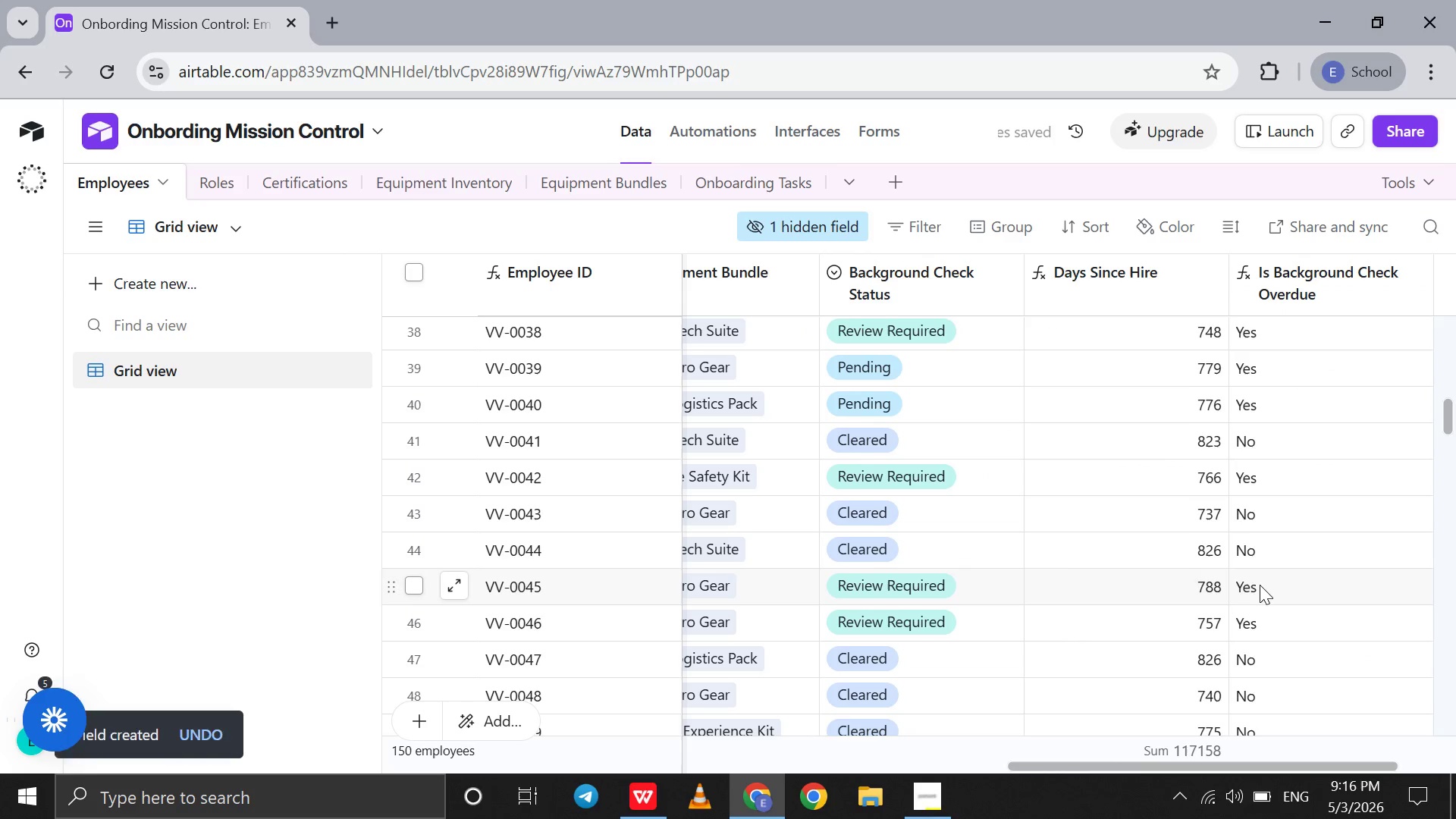 
scroll: coordinate [1260, 585], scroll_direction: down, amount: 5.0
 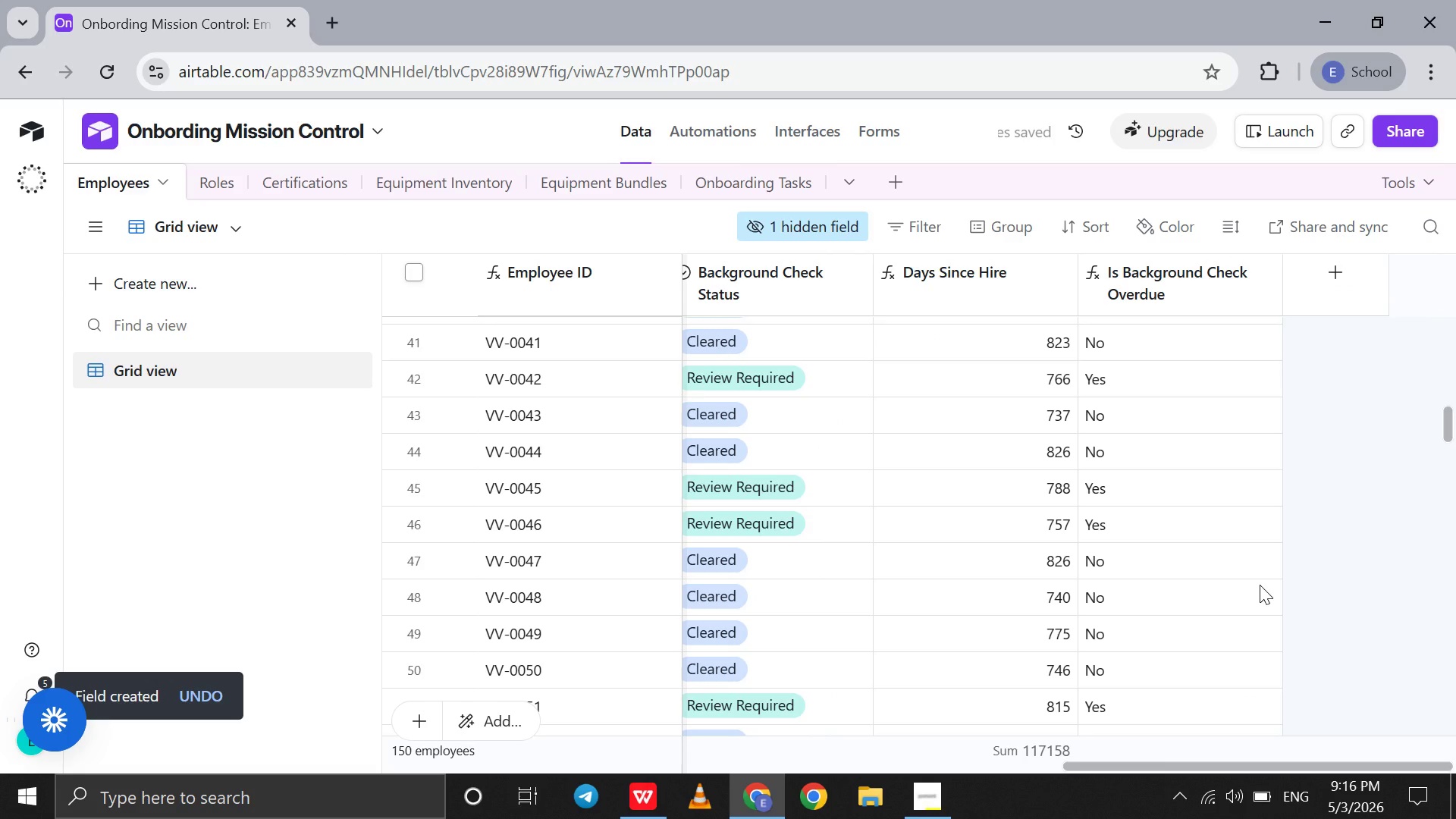 
scroll: coordinate [1260, 585], scroll_direction: none, amount: 0.0
 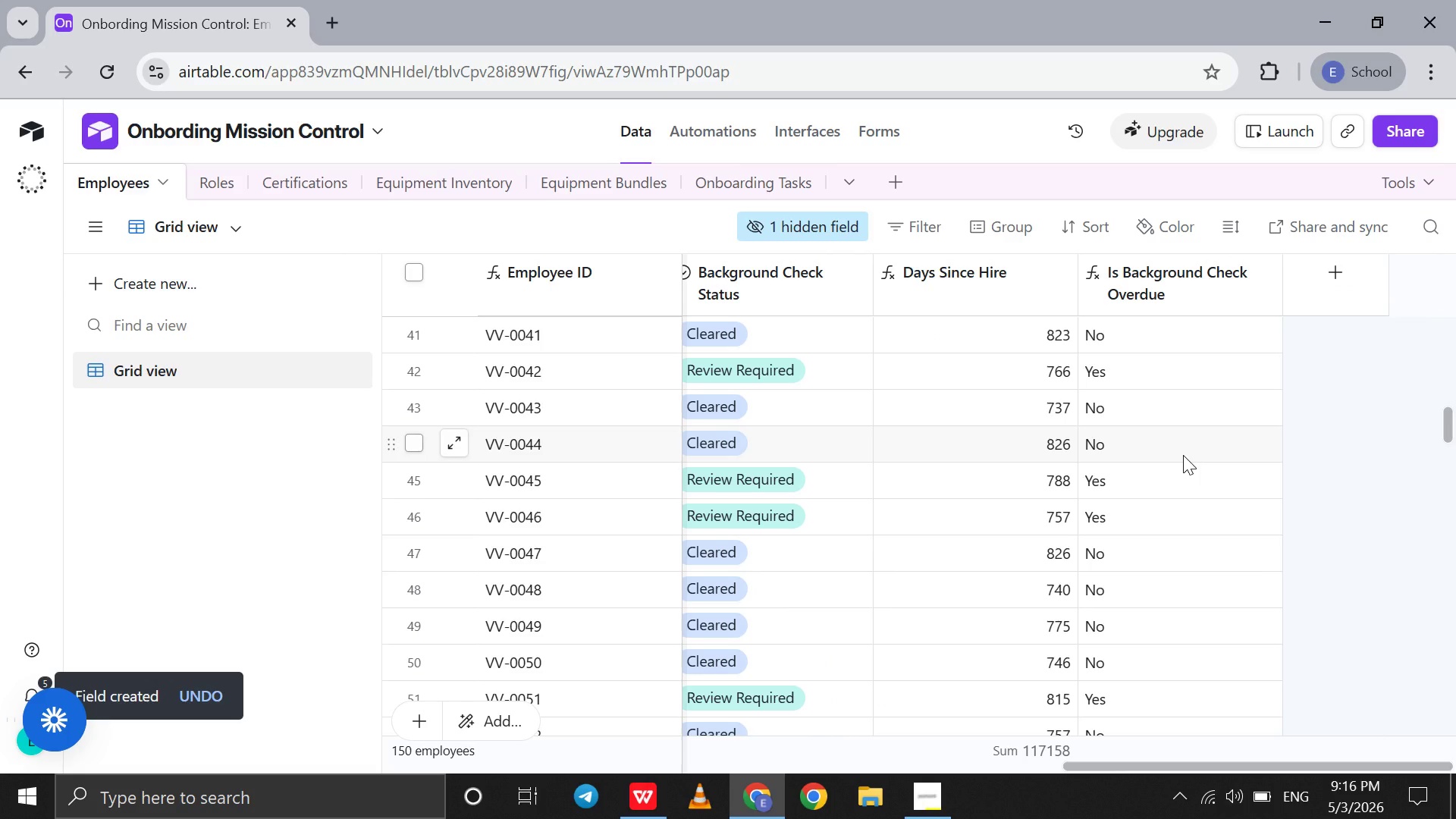 
scroll: coordinate [1183, 455], scroll_direction: up, amount: 59.0
 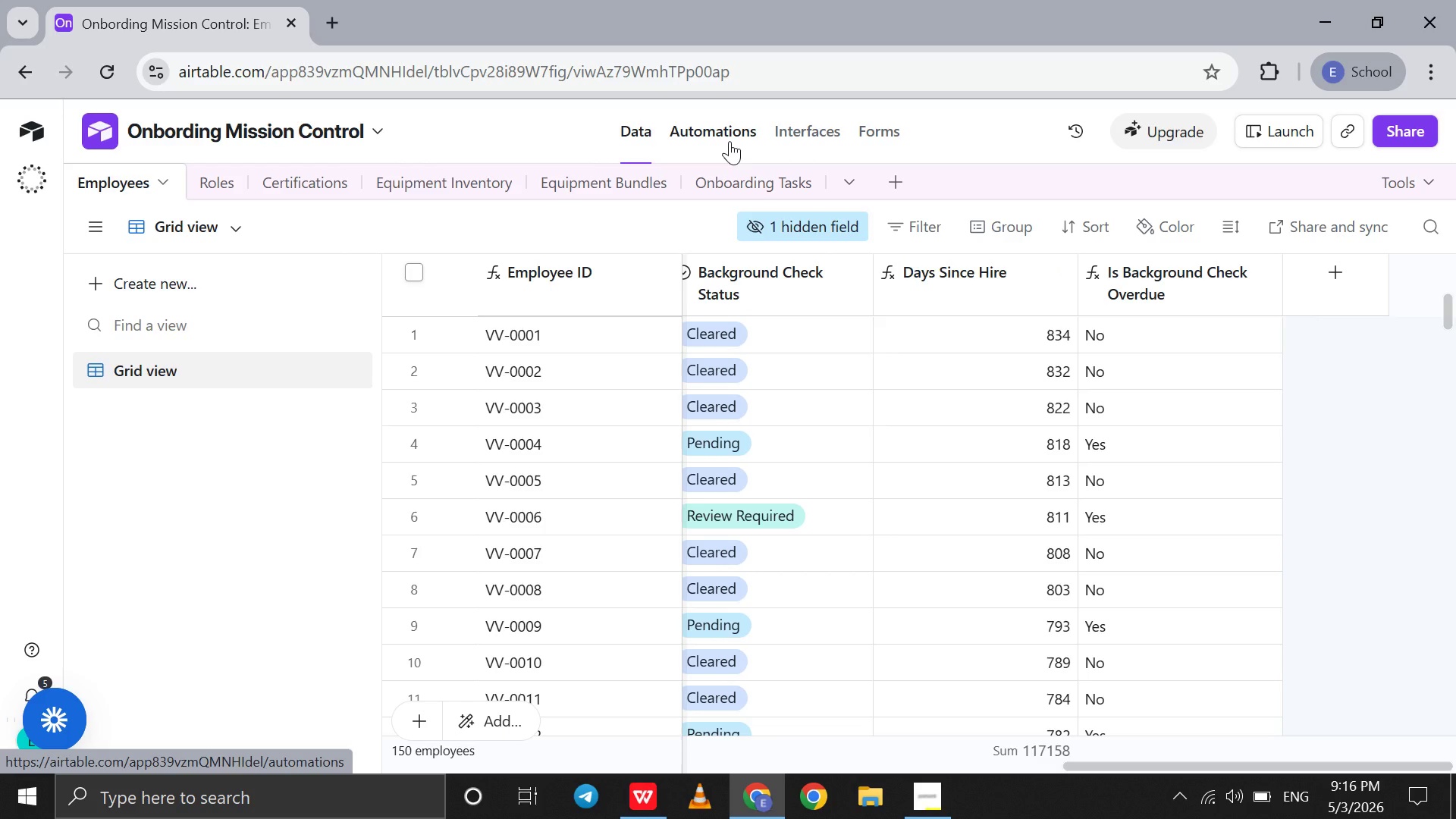 
left_click([730, 141])
 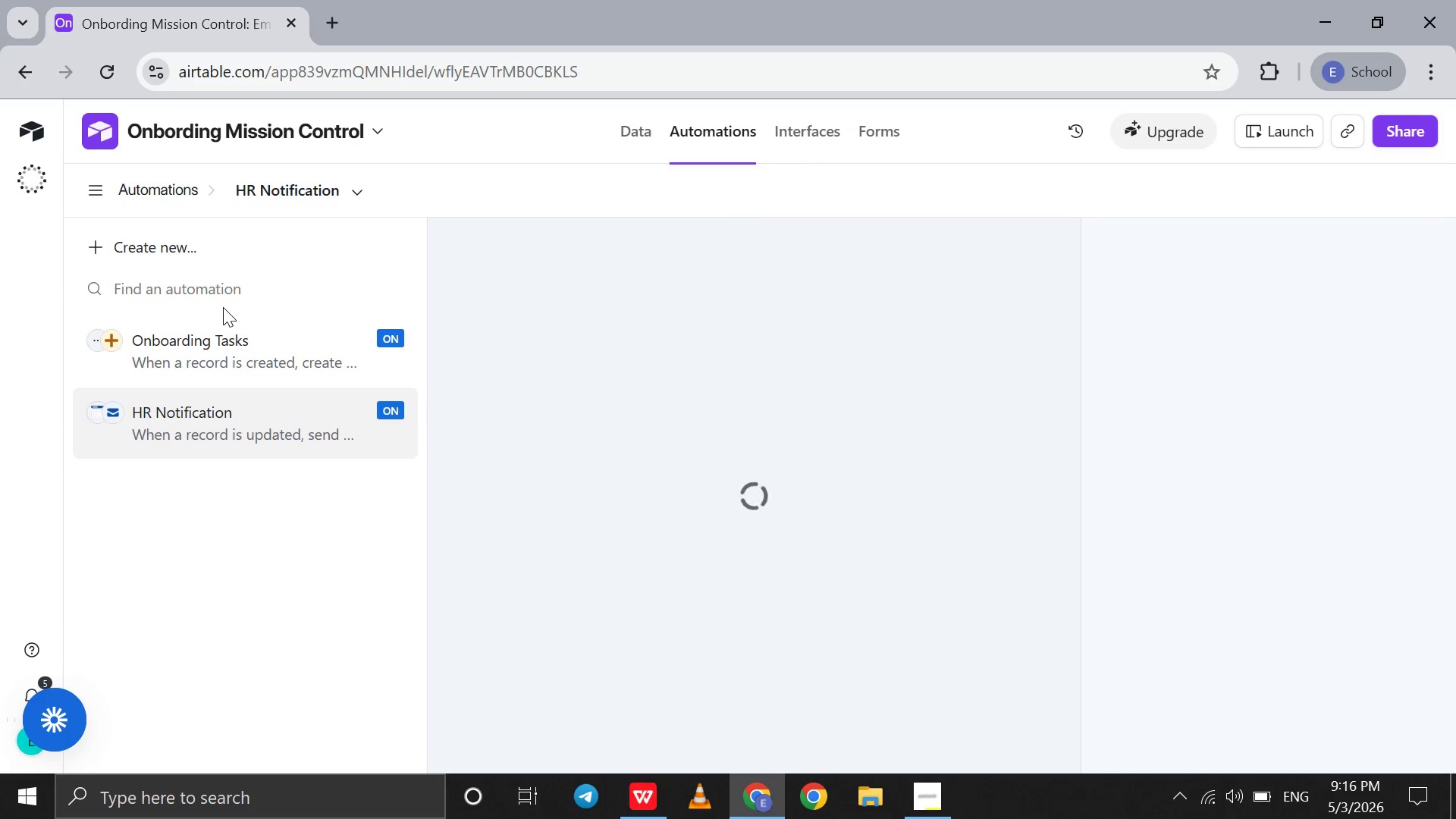 
left_click([172, 244])
 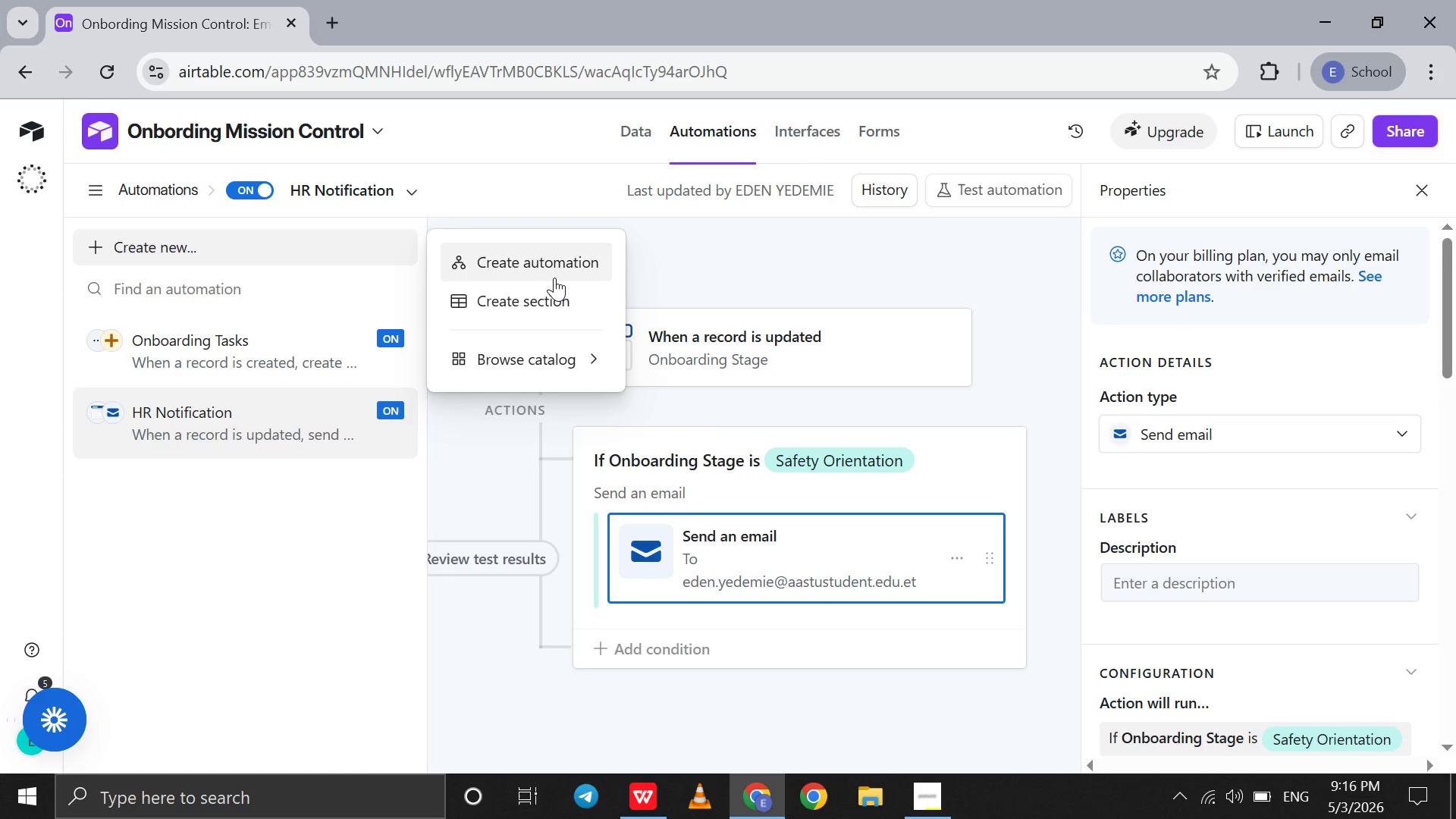 
left_click([554, 278])
 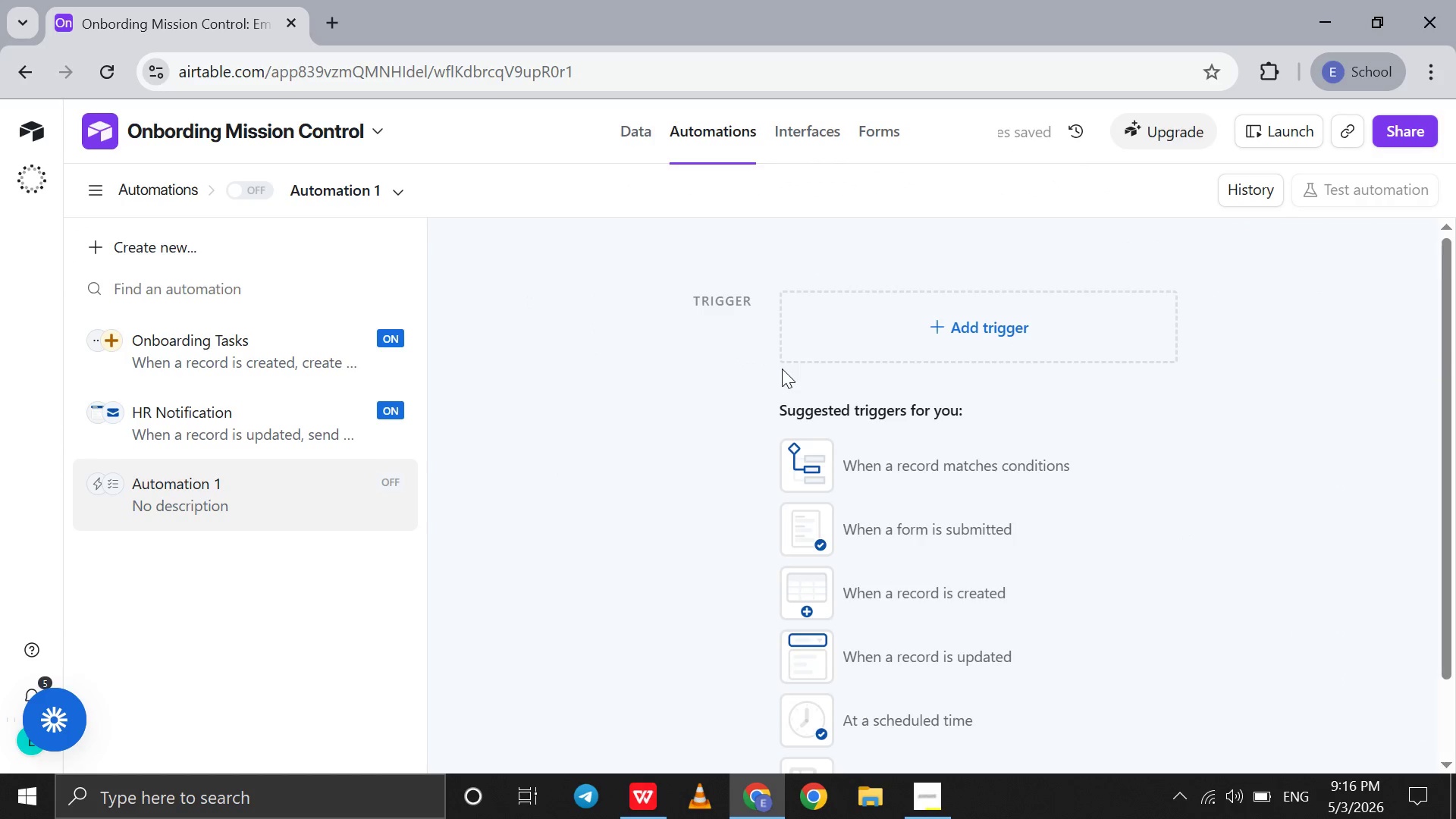 
left_click([877, 342])
 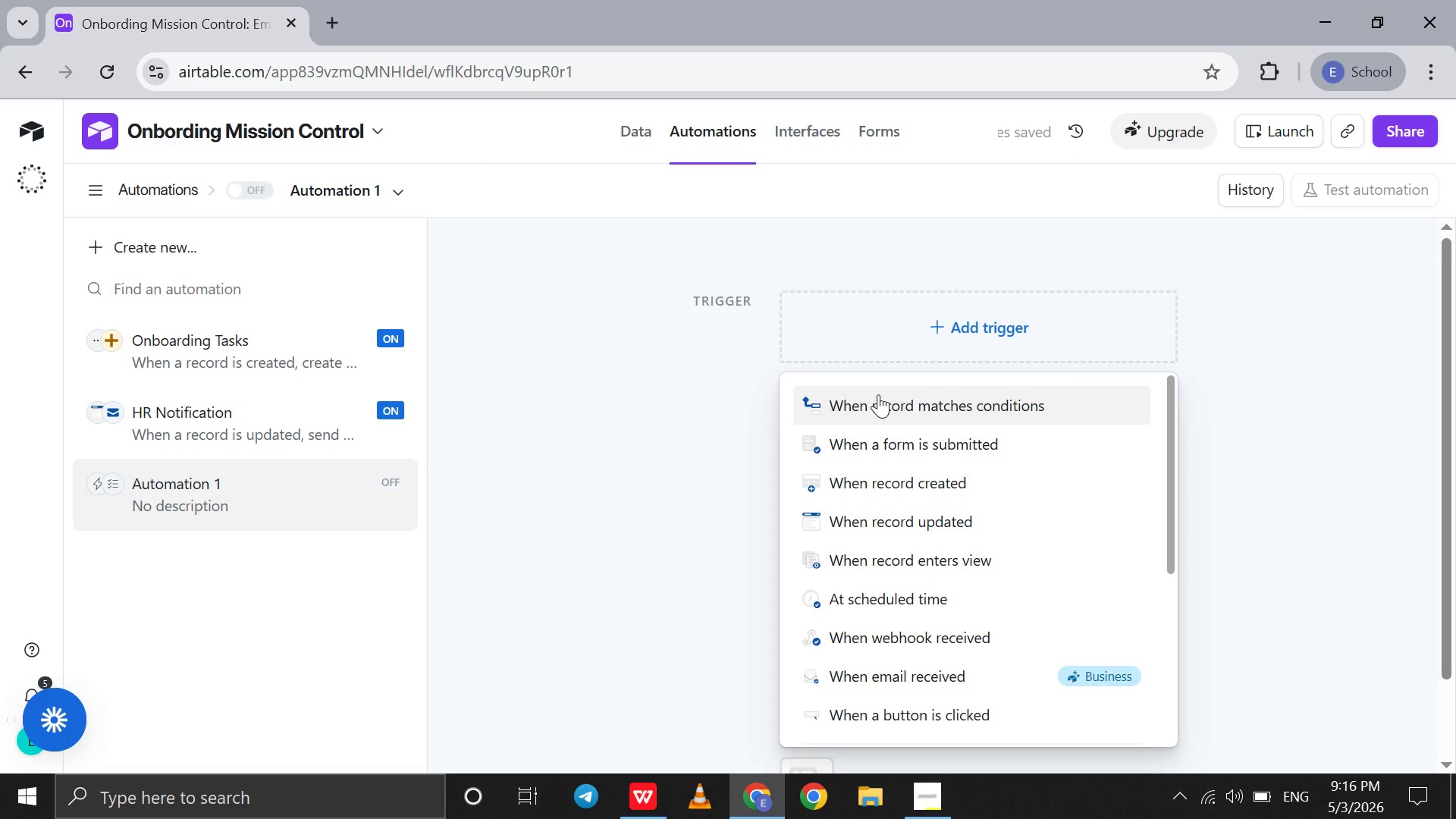 
wait(5.27)
 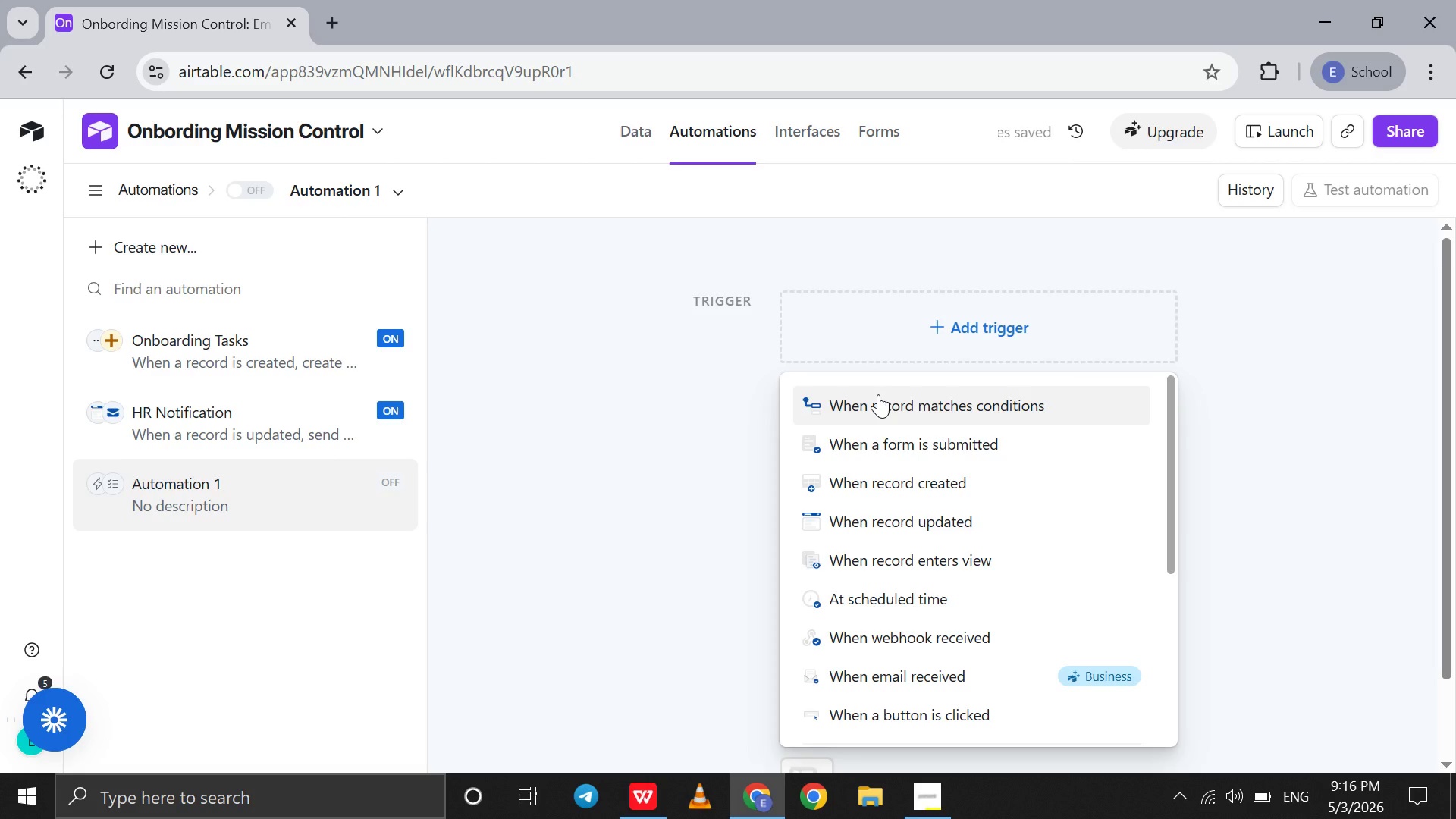 
left_click([921, 795])